 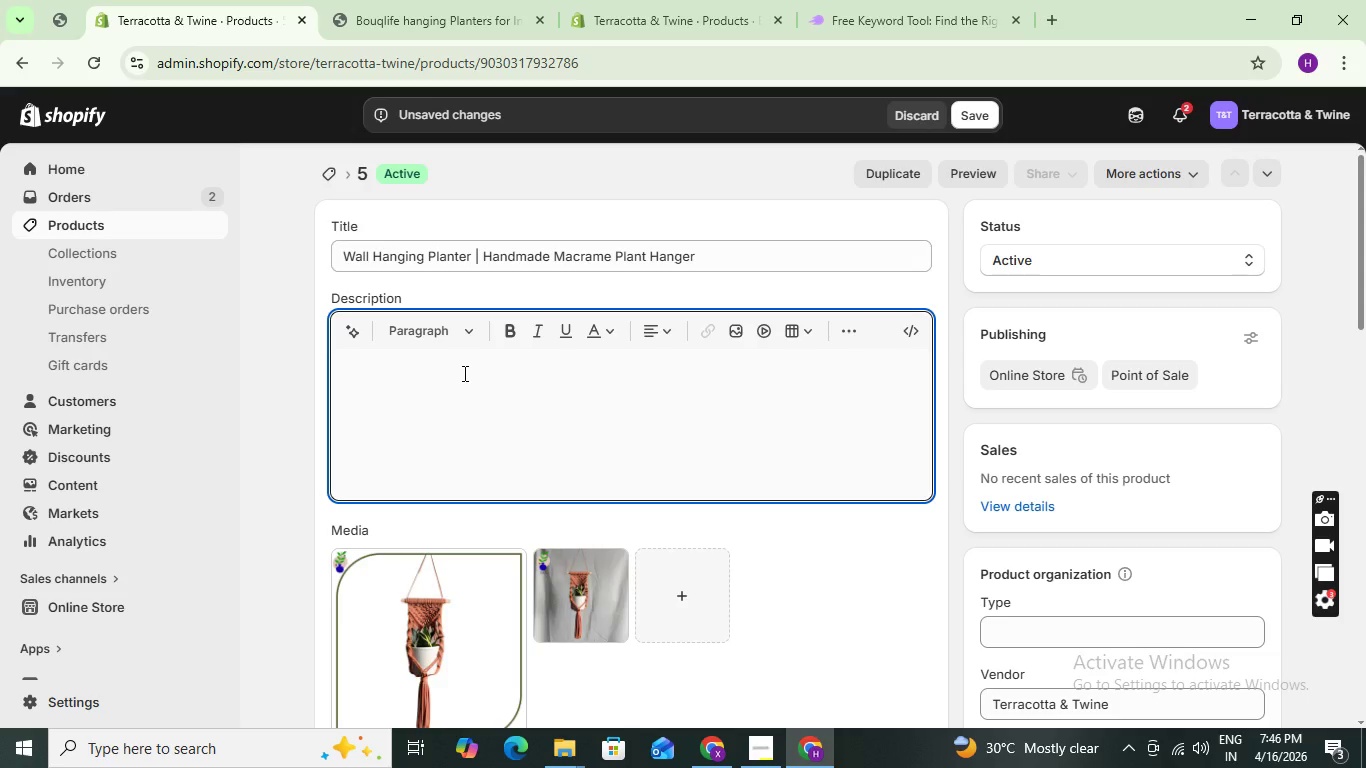 
type(Indoor wall Planter)
 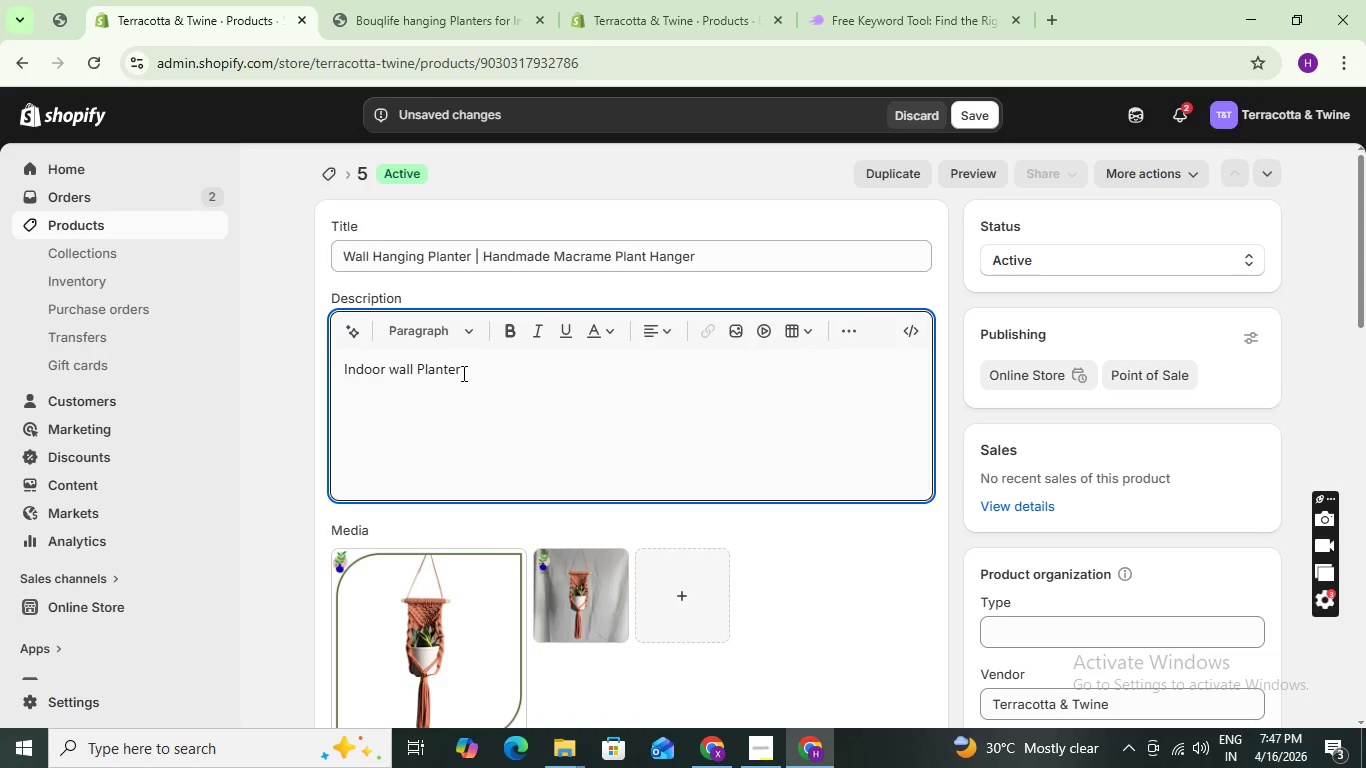 
left_click_drag(start_coordinate=[488, 371], to_coordinate=[276, 378])
 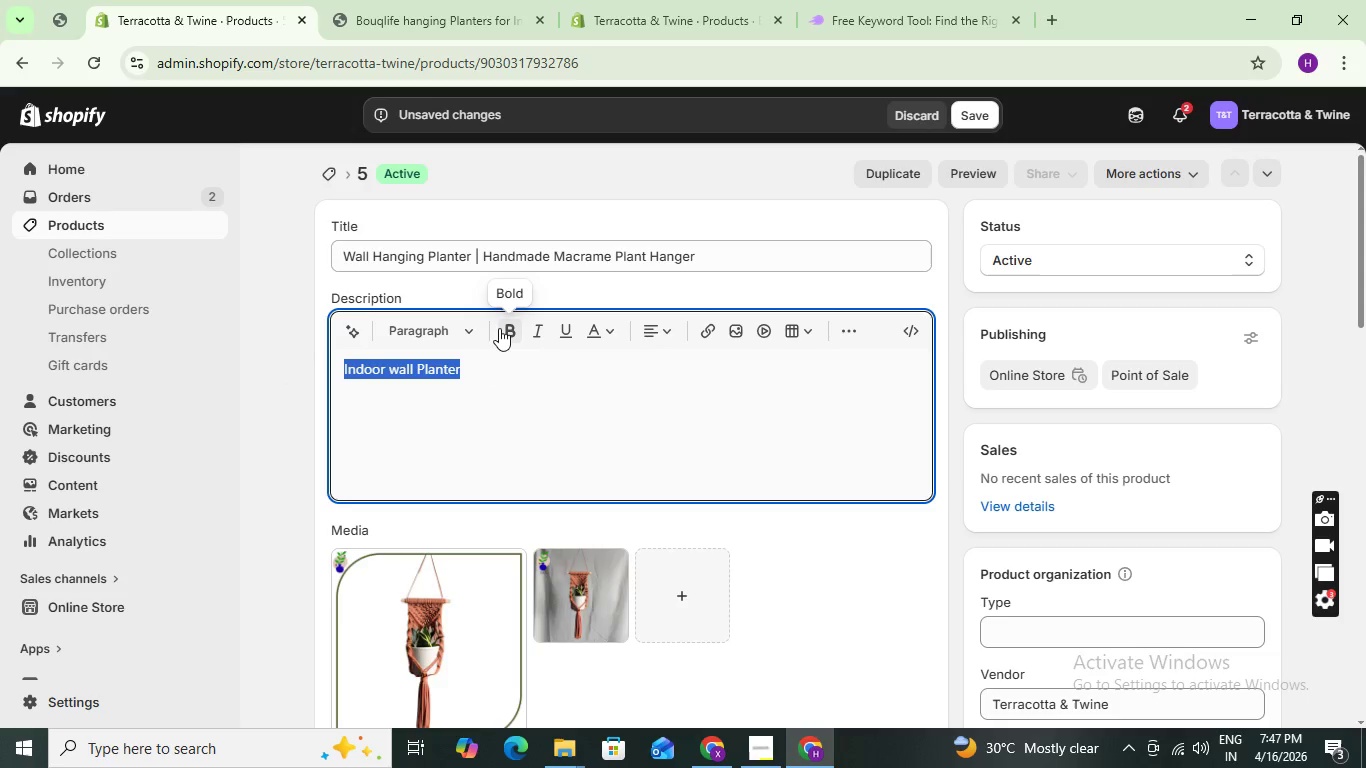 
left_click([500, 328])
 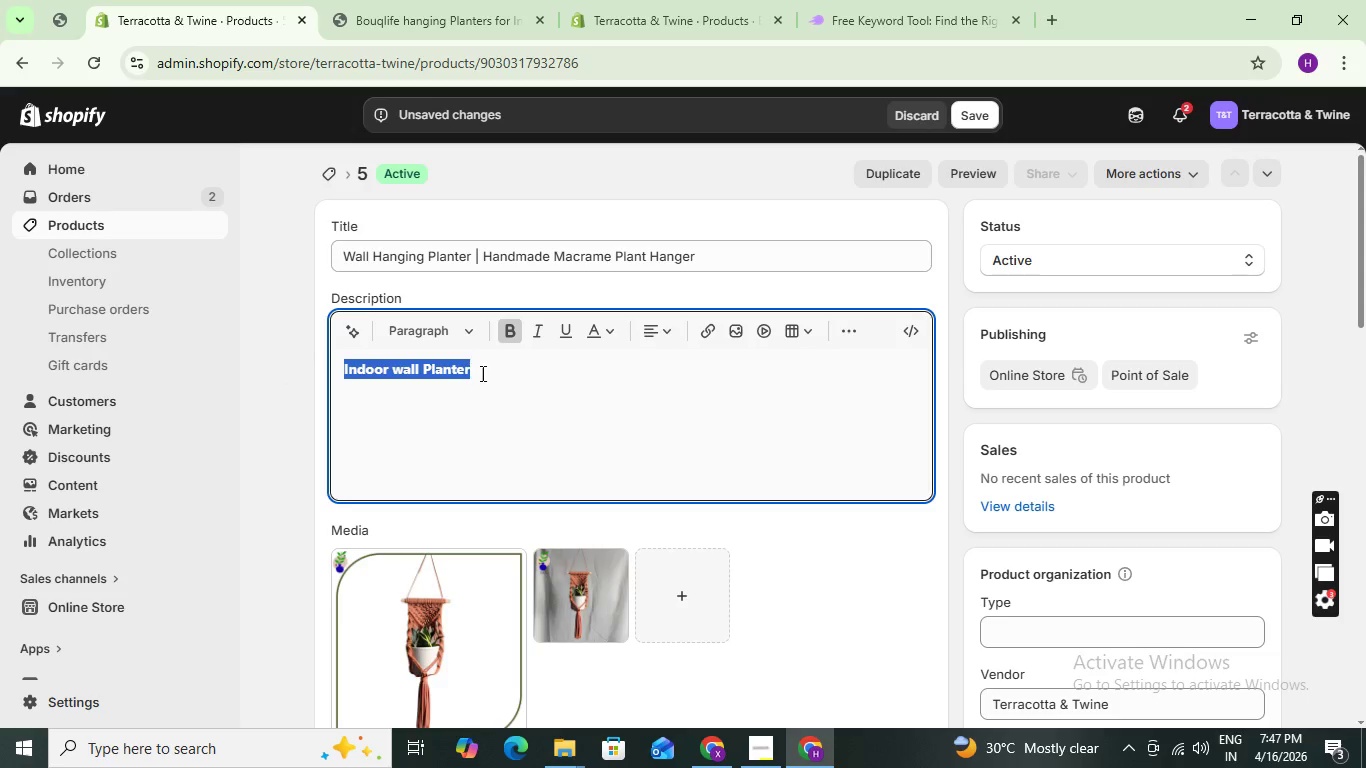 
left_click([481, 373])
 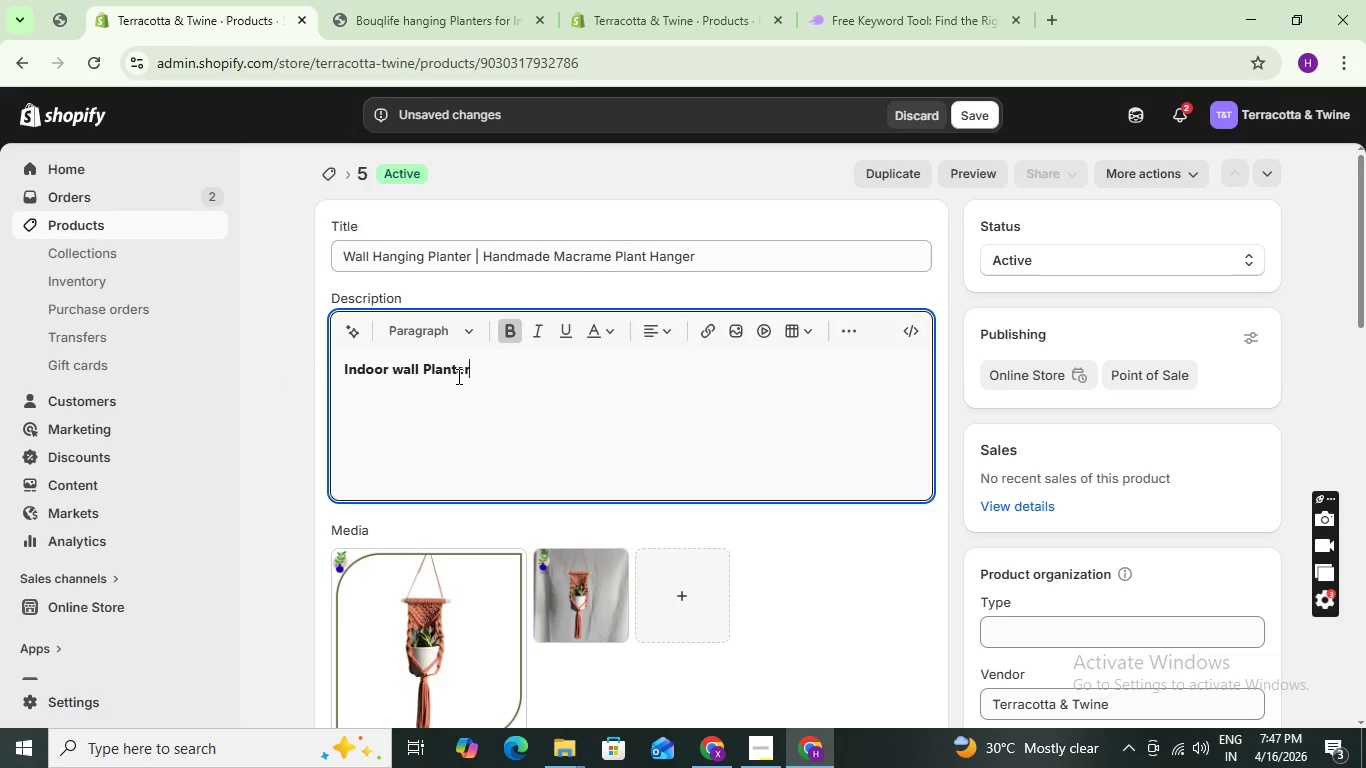 
key(Enter)
 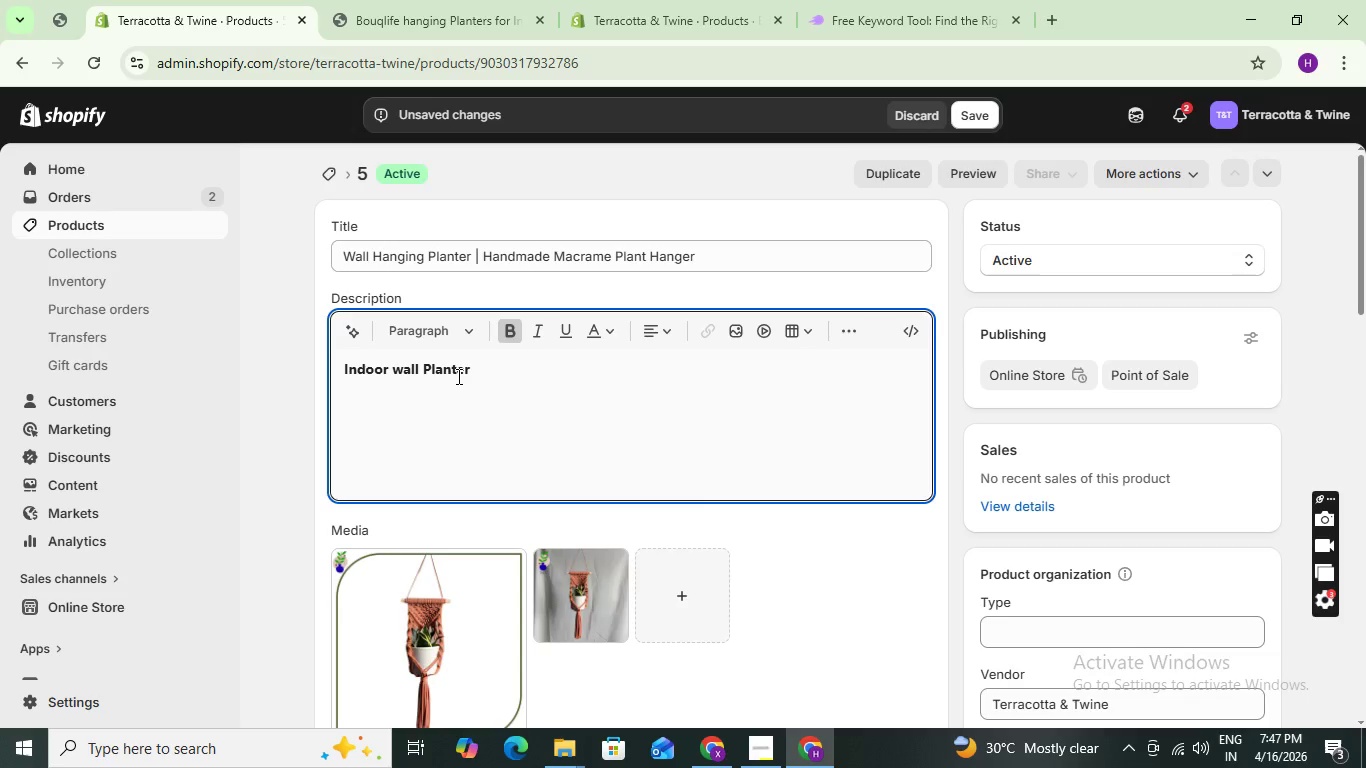 
wait(5.58)
 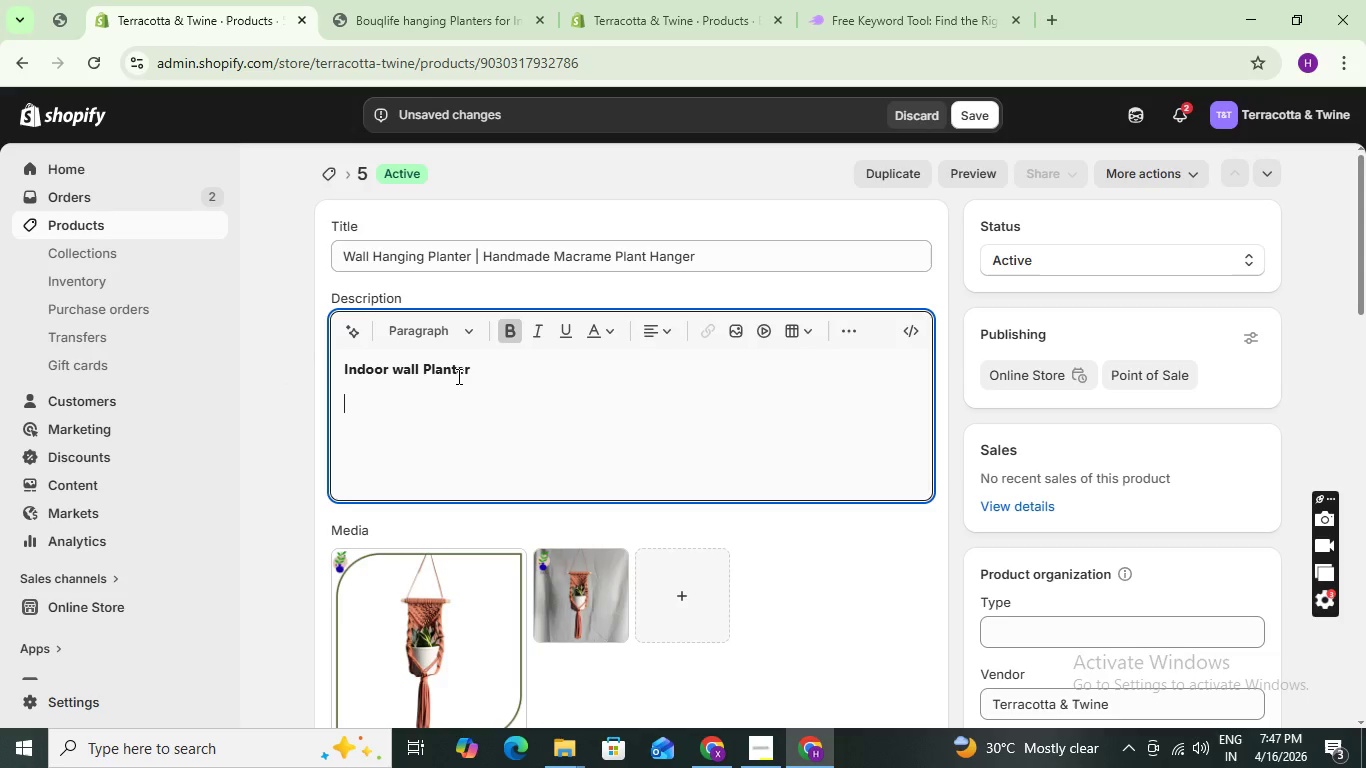 
type(Upgrade )
 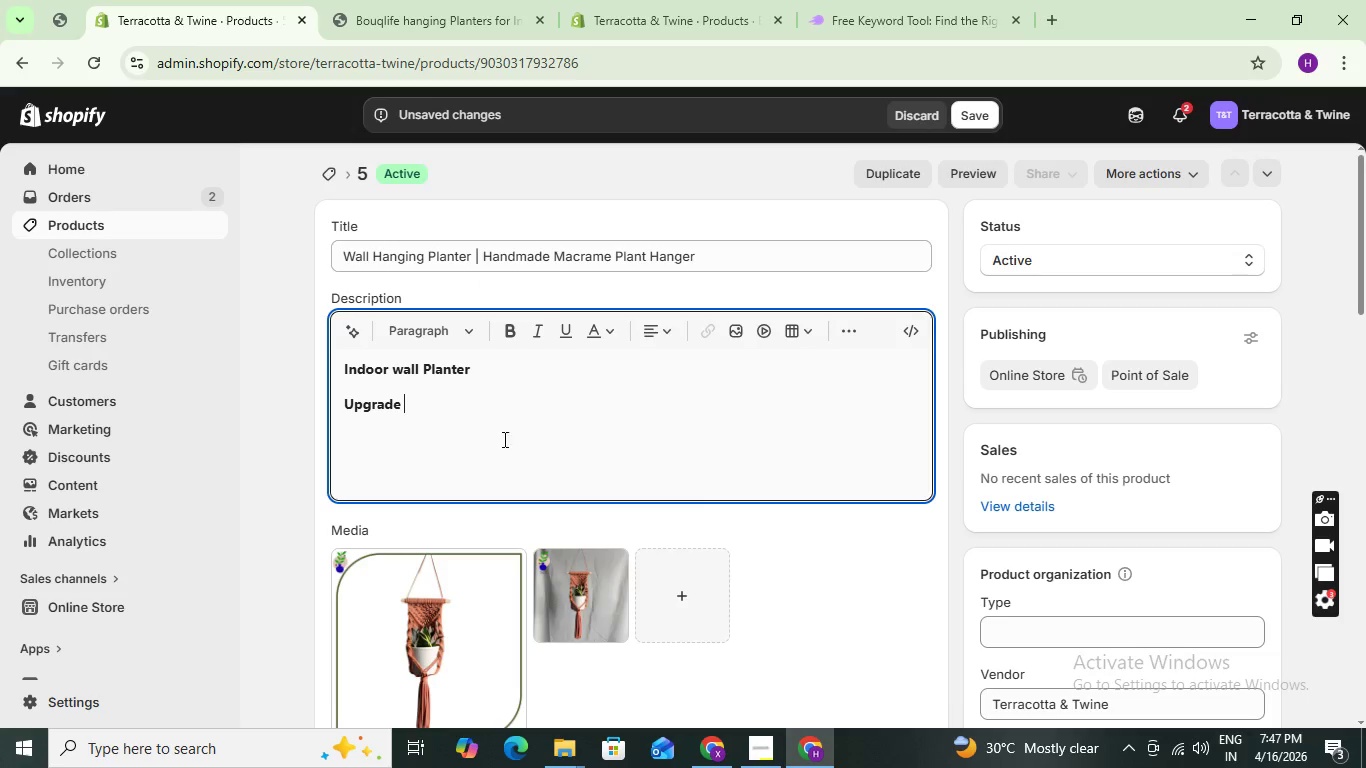 
type(Your Home)
key(Backspace)
key(Backspace)
key(Backspace)
key(Backspace)
type(home decor with this  handmade wall hanging planter.)
 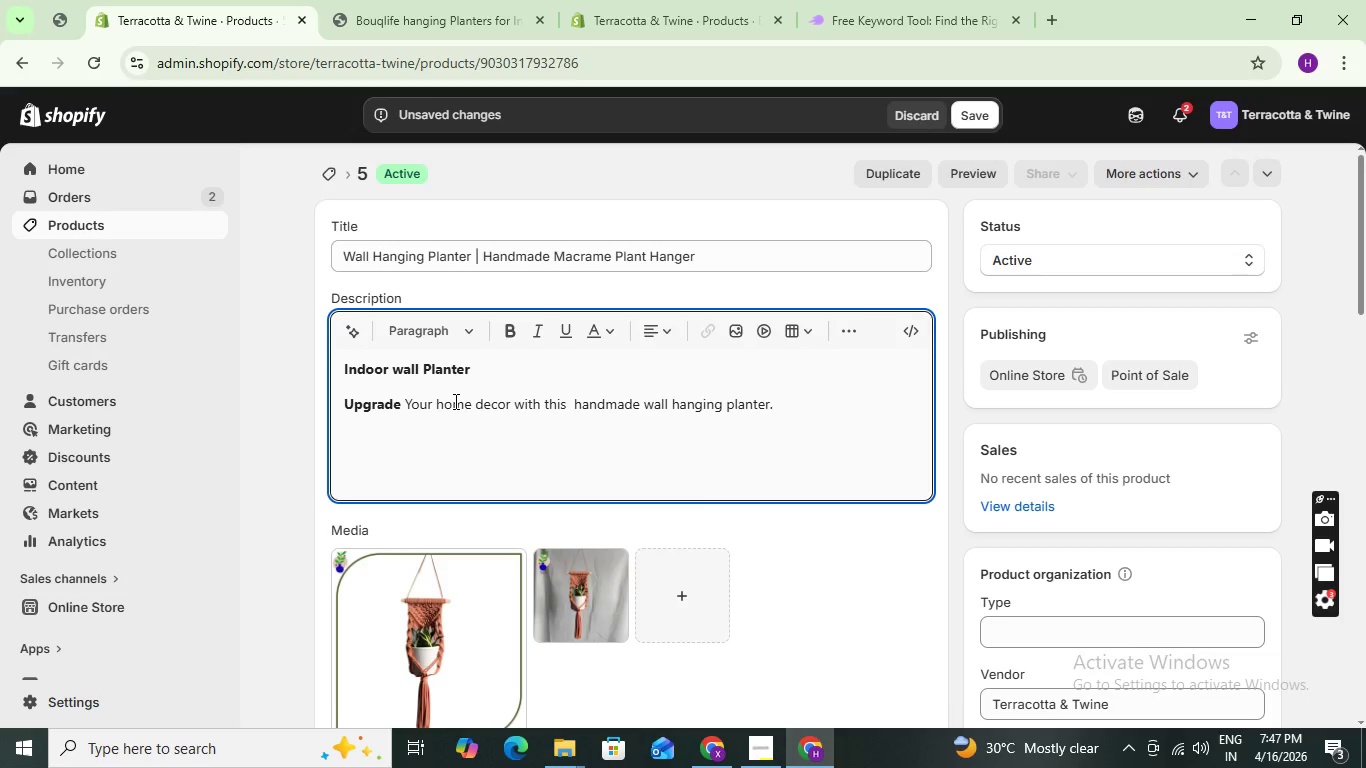 
left_click_drag(start_coordinate=[647, 411], to_coordinate=[769, 410])
 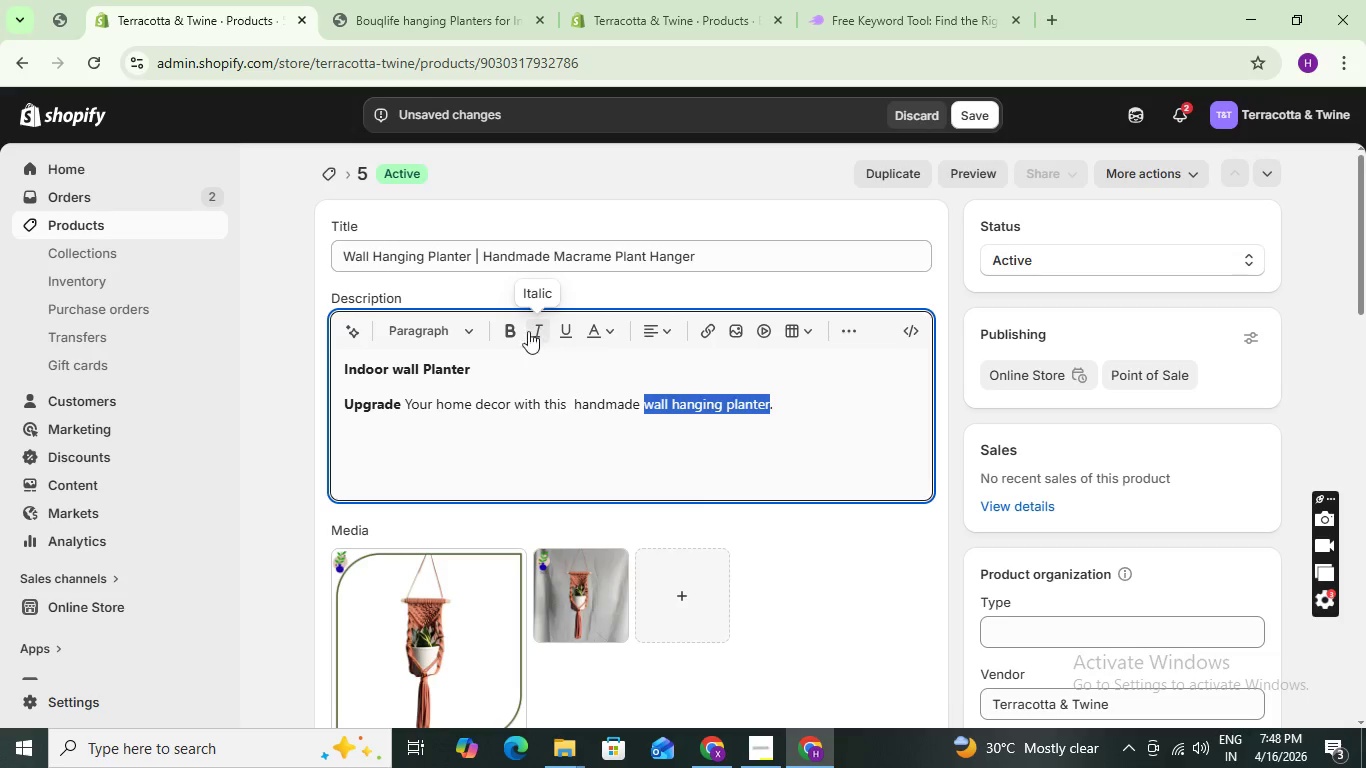 
left_click([505, 337])
 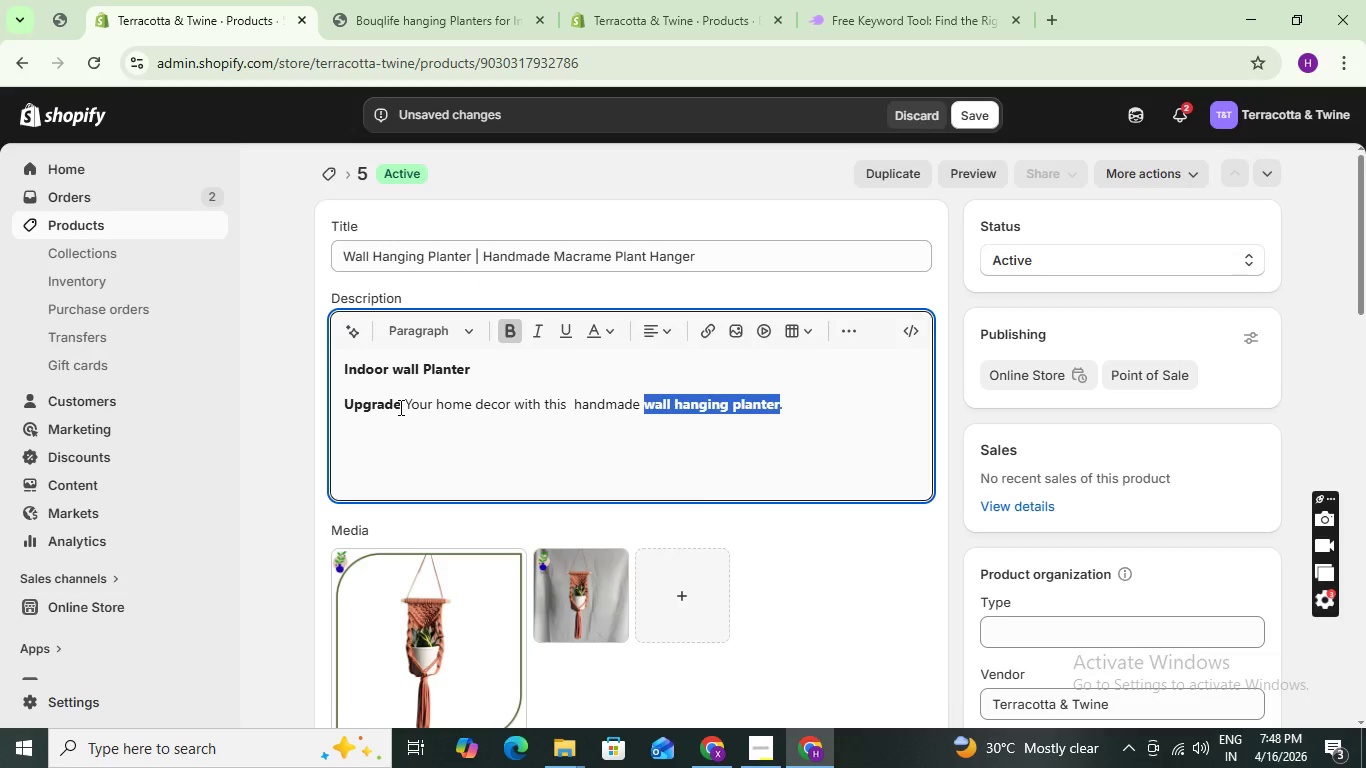 
left_click_drag(start_coordinate=[399, 407], to_coordinate=[354, 400])
 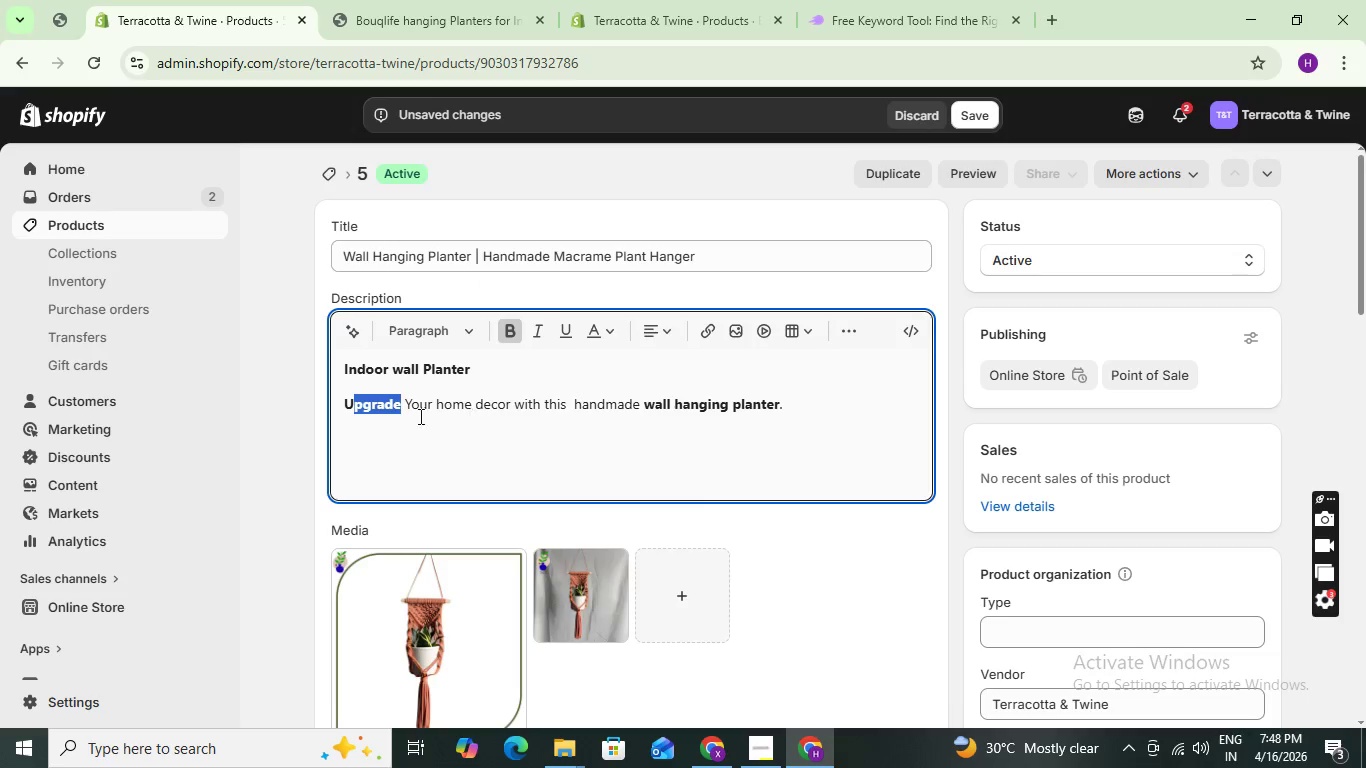 
left_click([407, 402])
 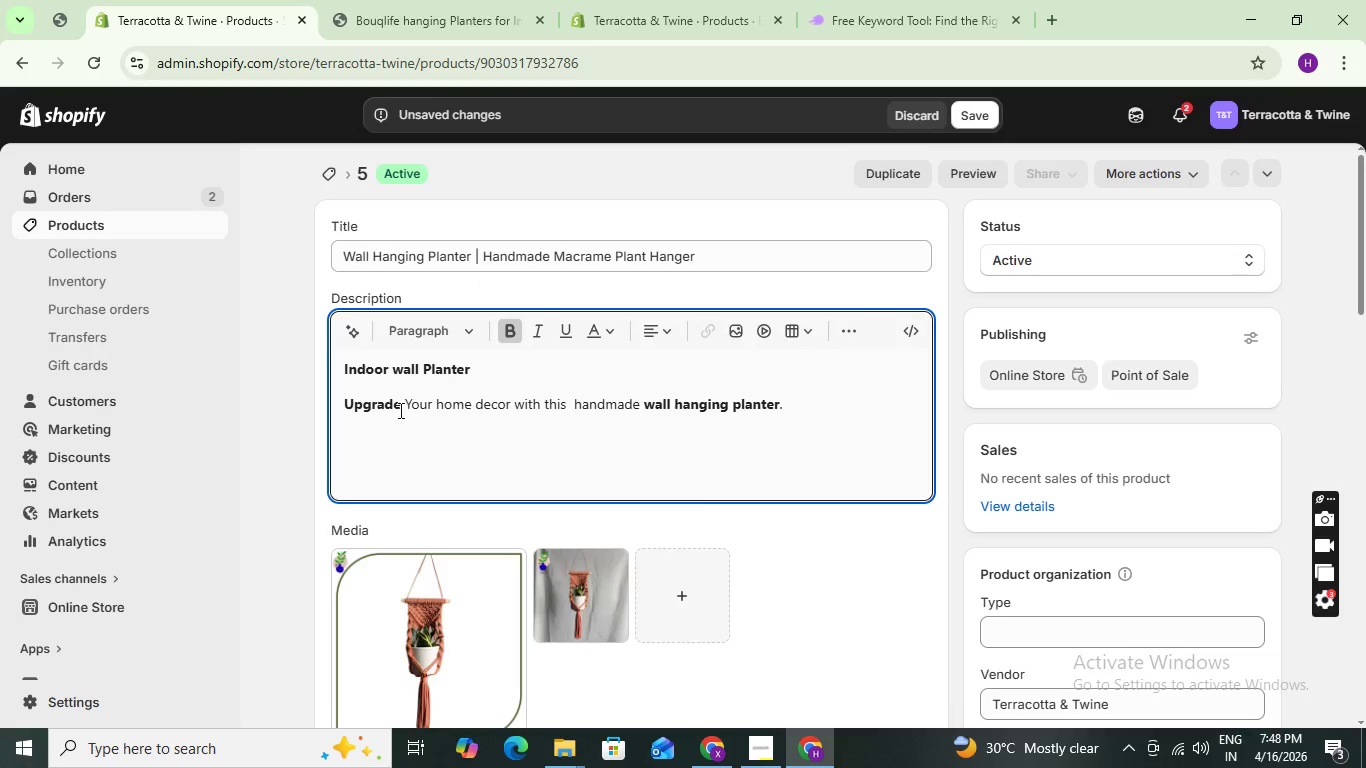 
left_click_drag(start_coordinate=[399, 410], to_coordinate=[307, 389])
 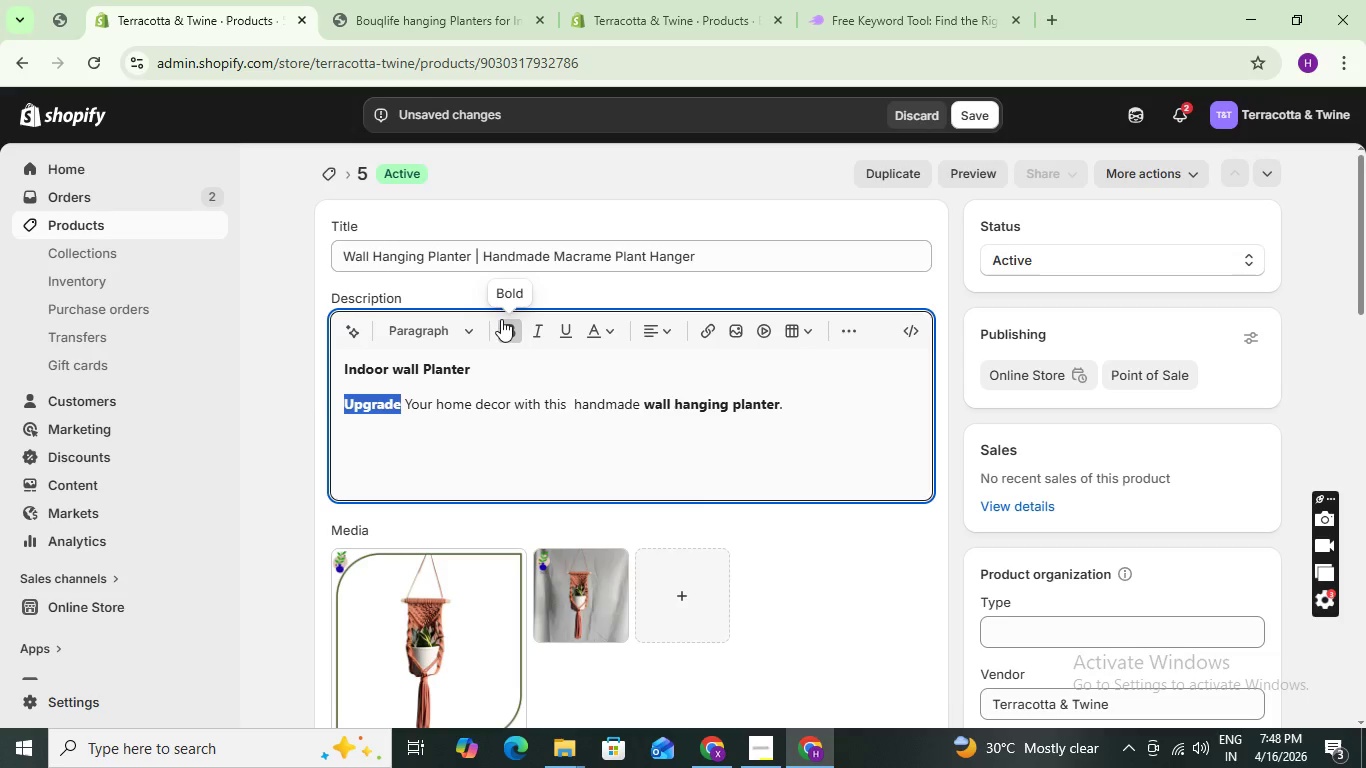 
left_click([501, 319])
 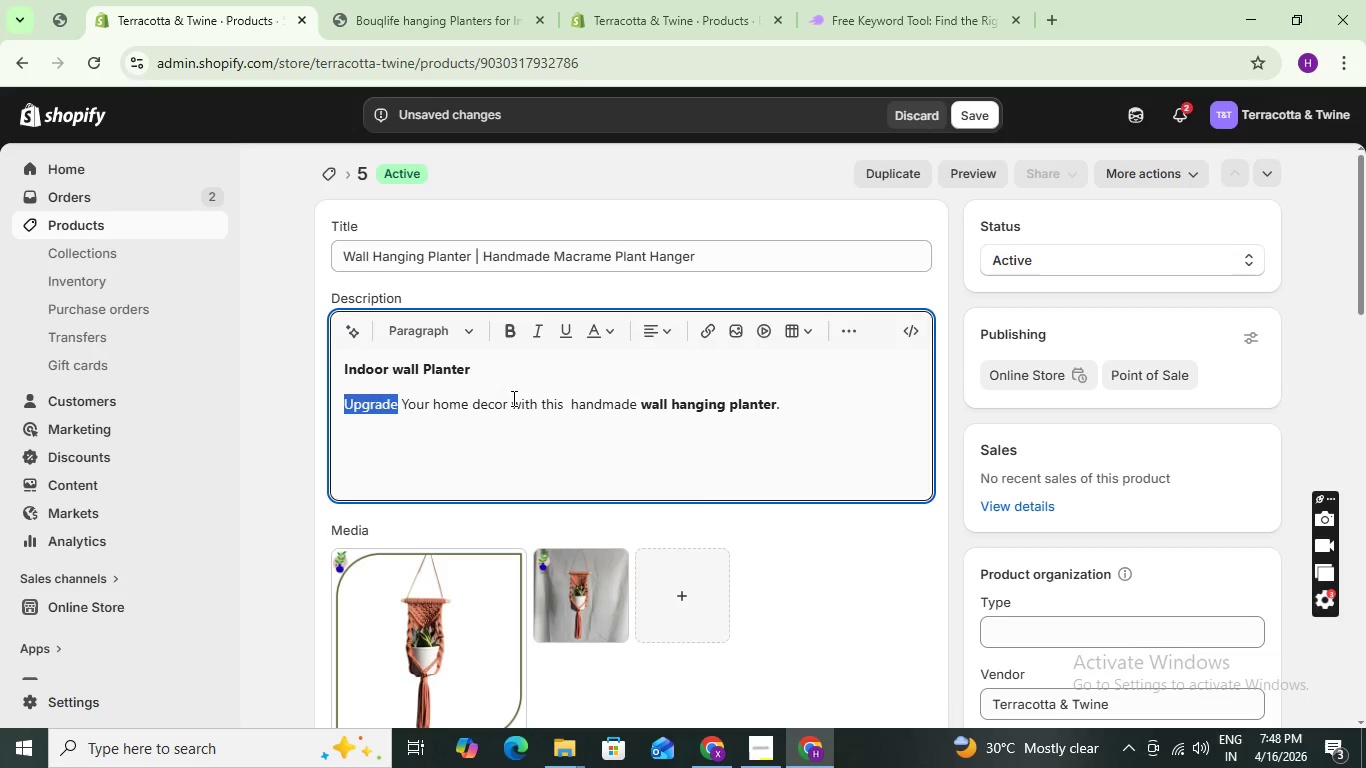 
left_click([512, 399])
 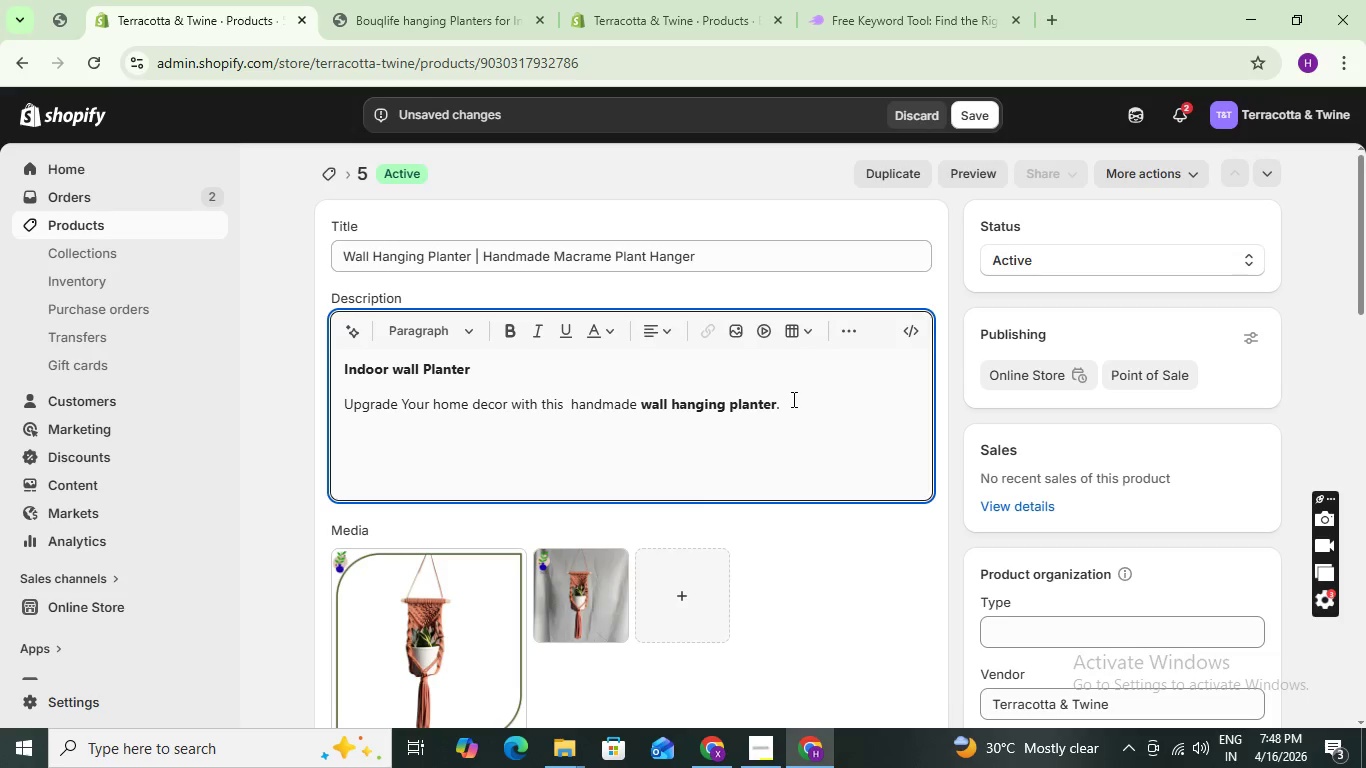 
left_click([791, 400])
 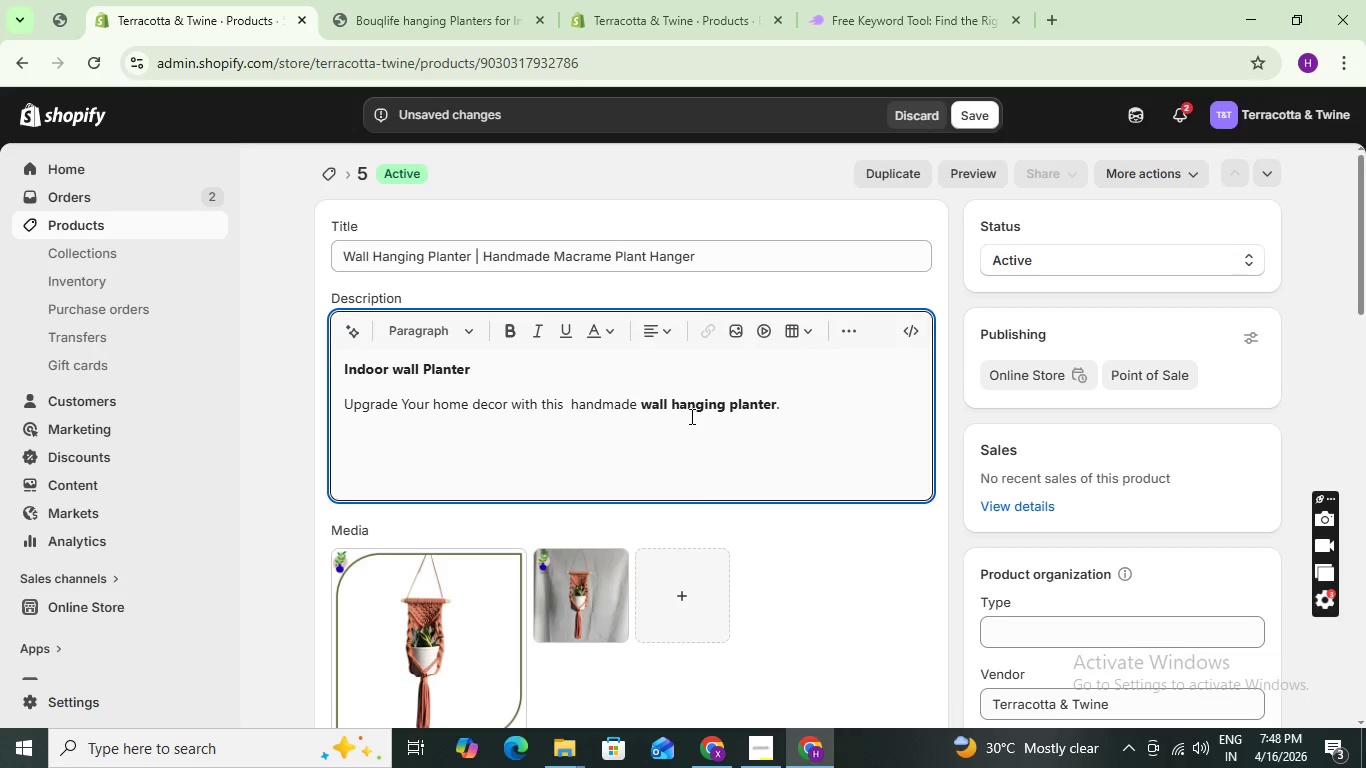 
key(Enter)
 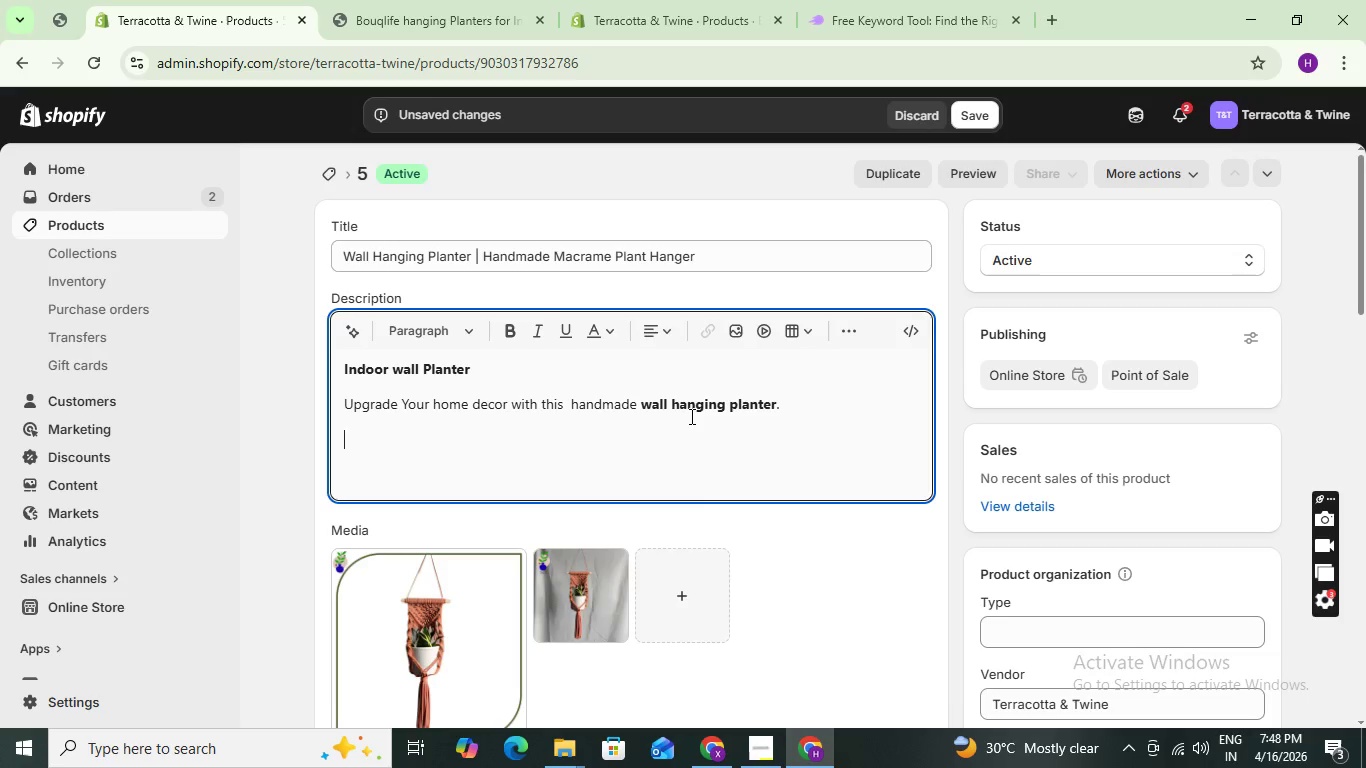 
type(A stylish alternative to traditional plant hangers. Designed to sit beautifully against the wall, this macrame planter adds a modern, minimal touch to any indoor space.)
 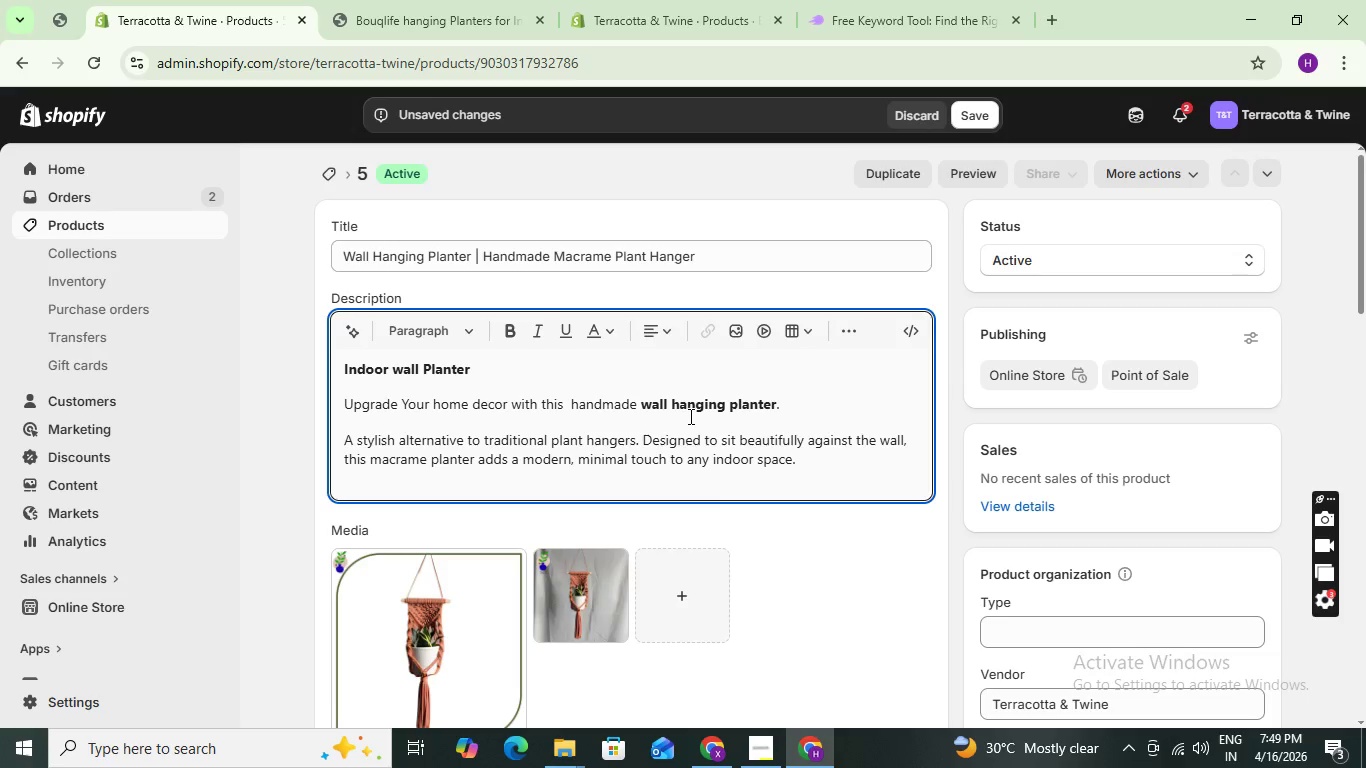 
key(Enter)
 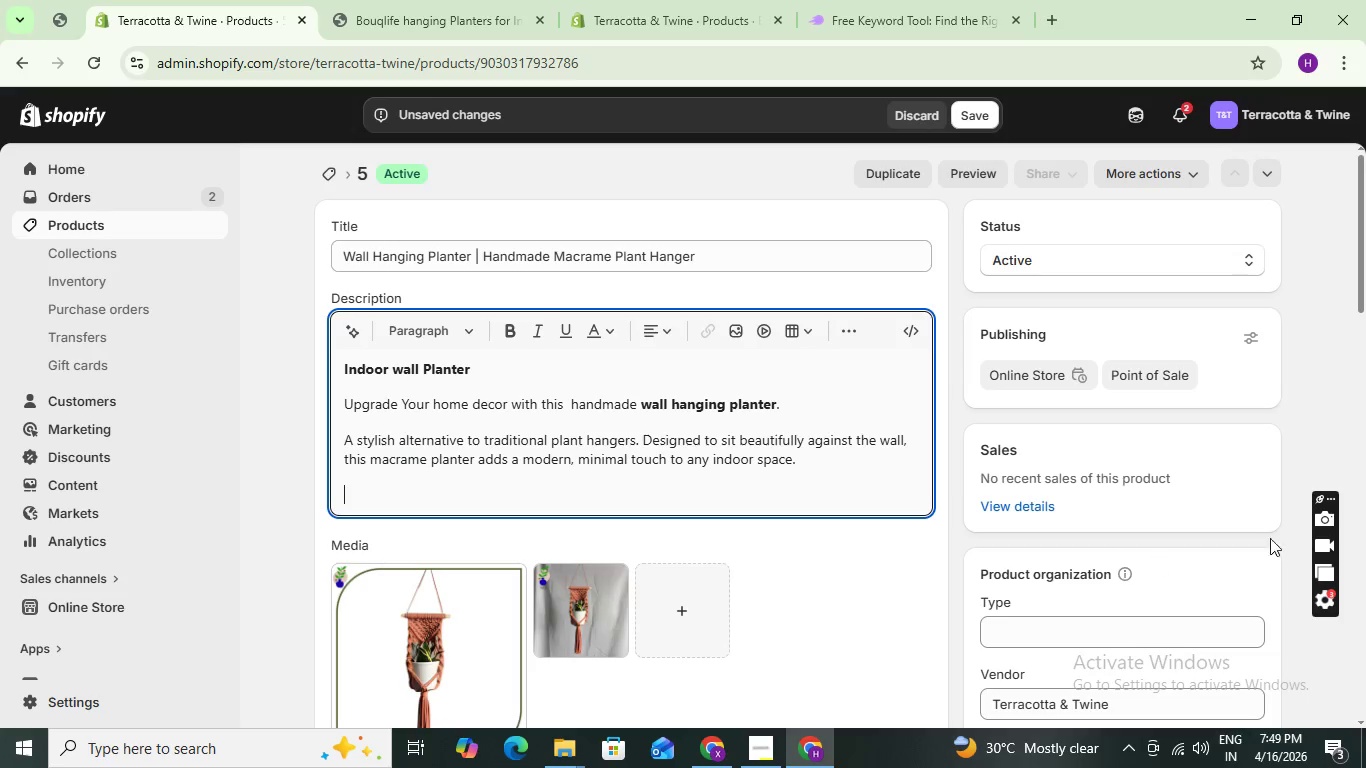 
scroll: coordinate [1030, 537], scroll_direction: down, amount: 2.0
 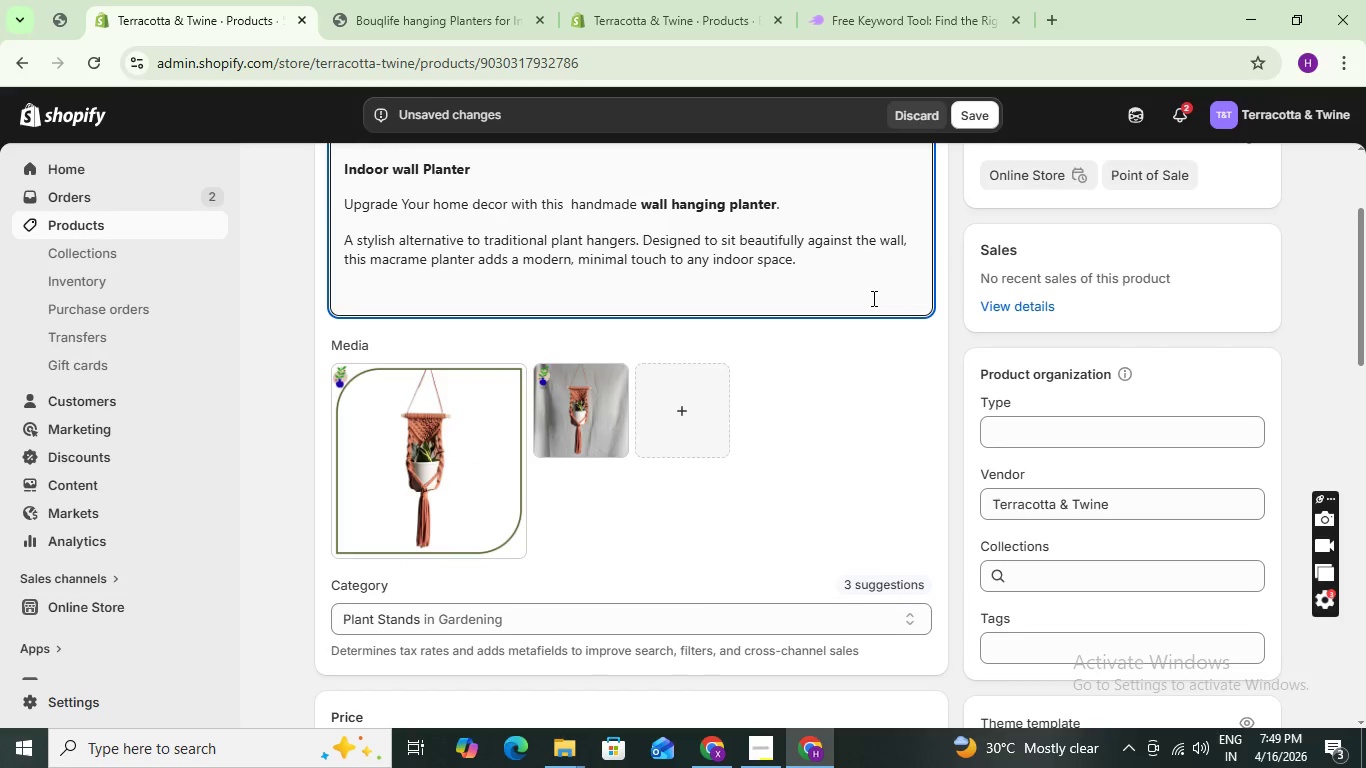 
wait(5.08)
 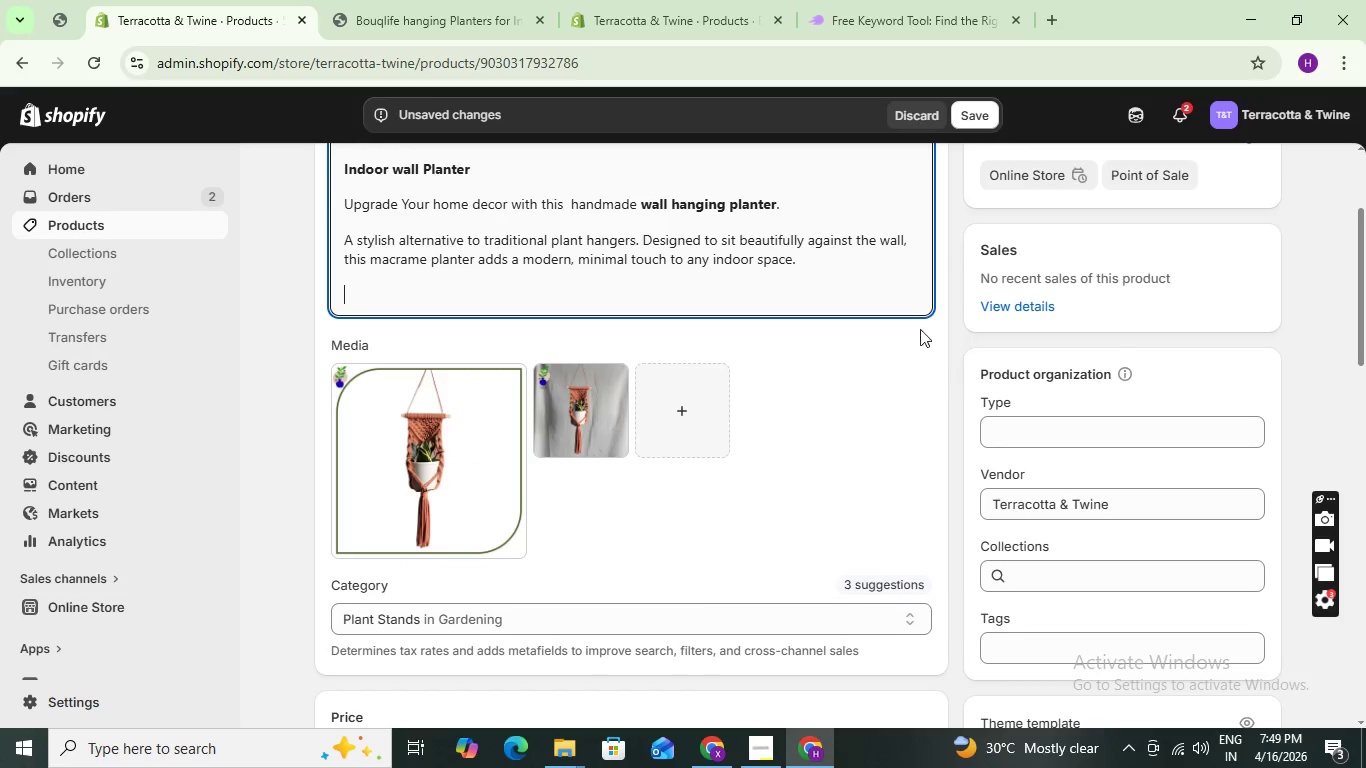 
type(Peach P)
 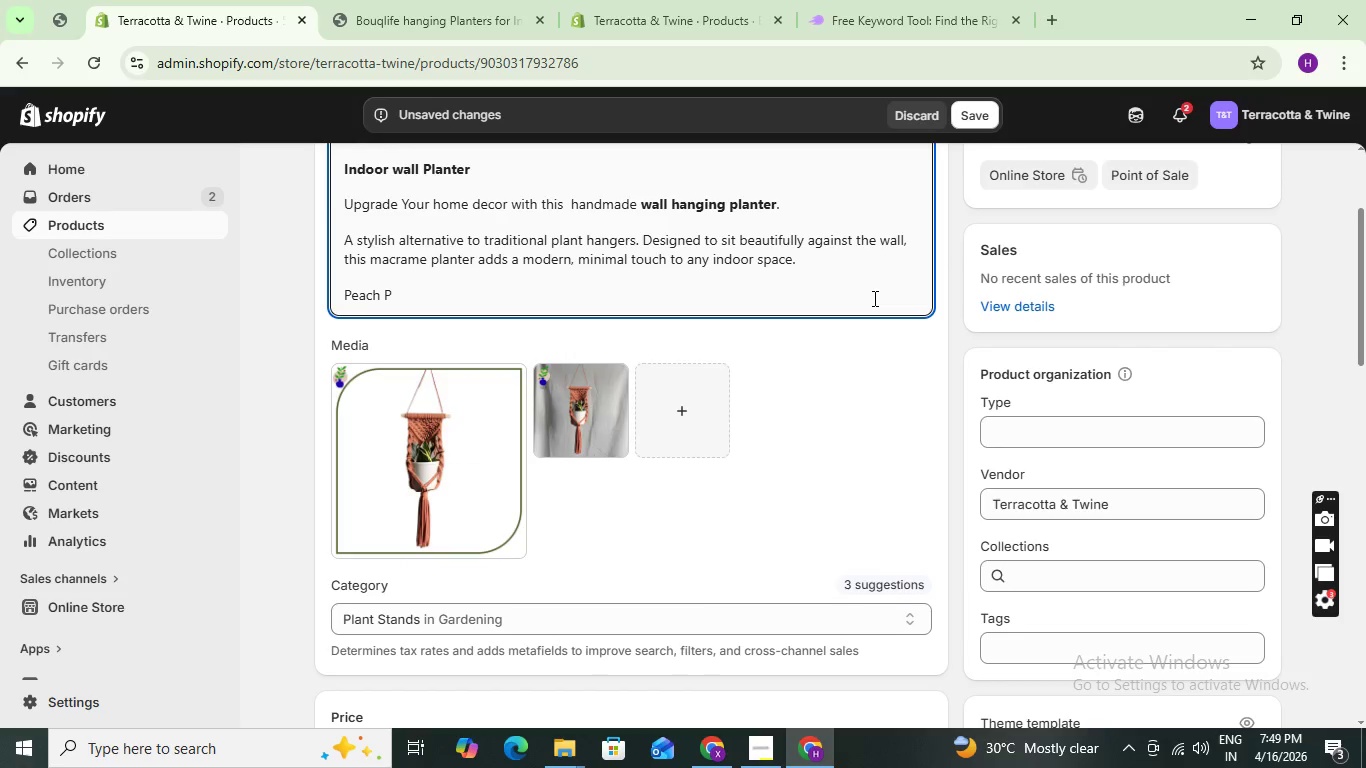 
key(Backspace)
type(pi)
 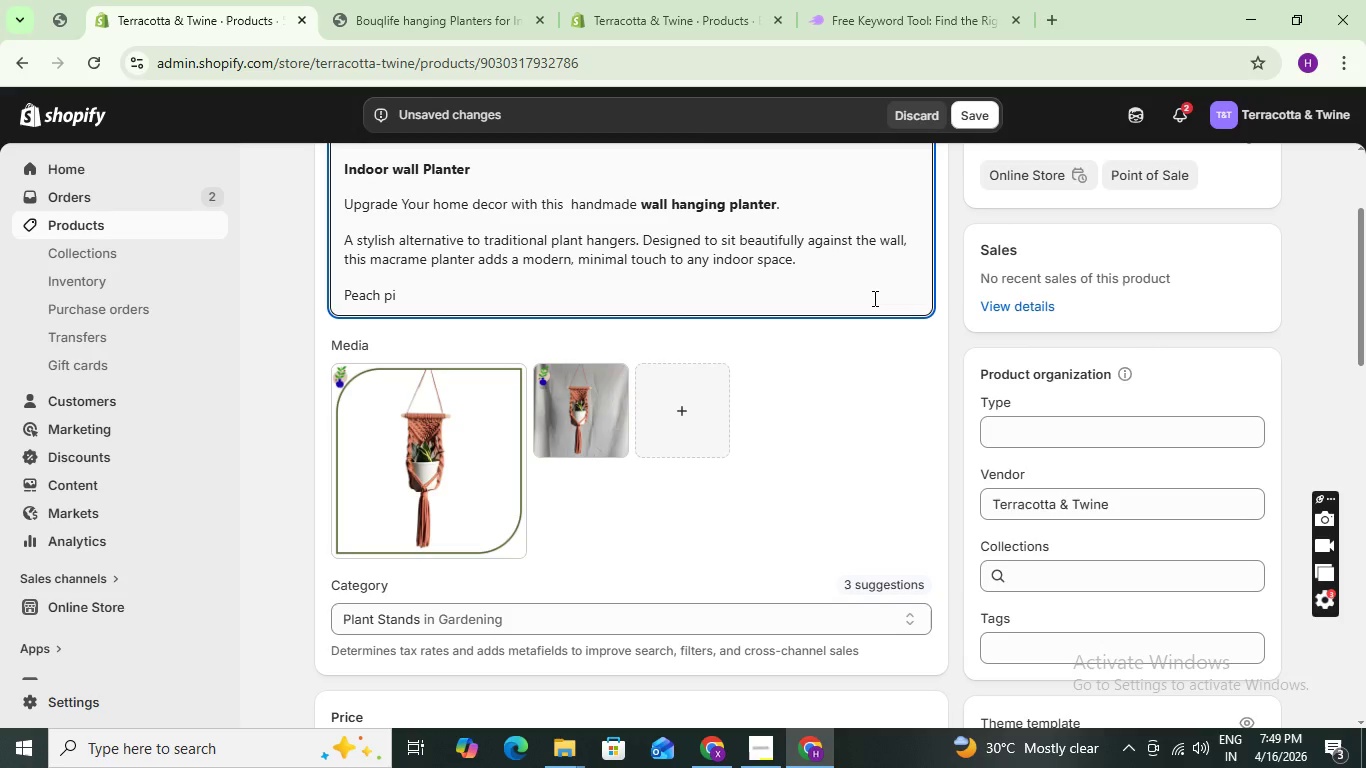 
type(ece)
 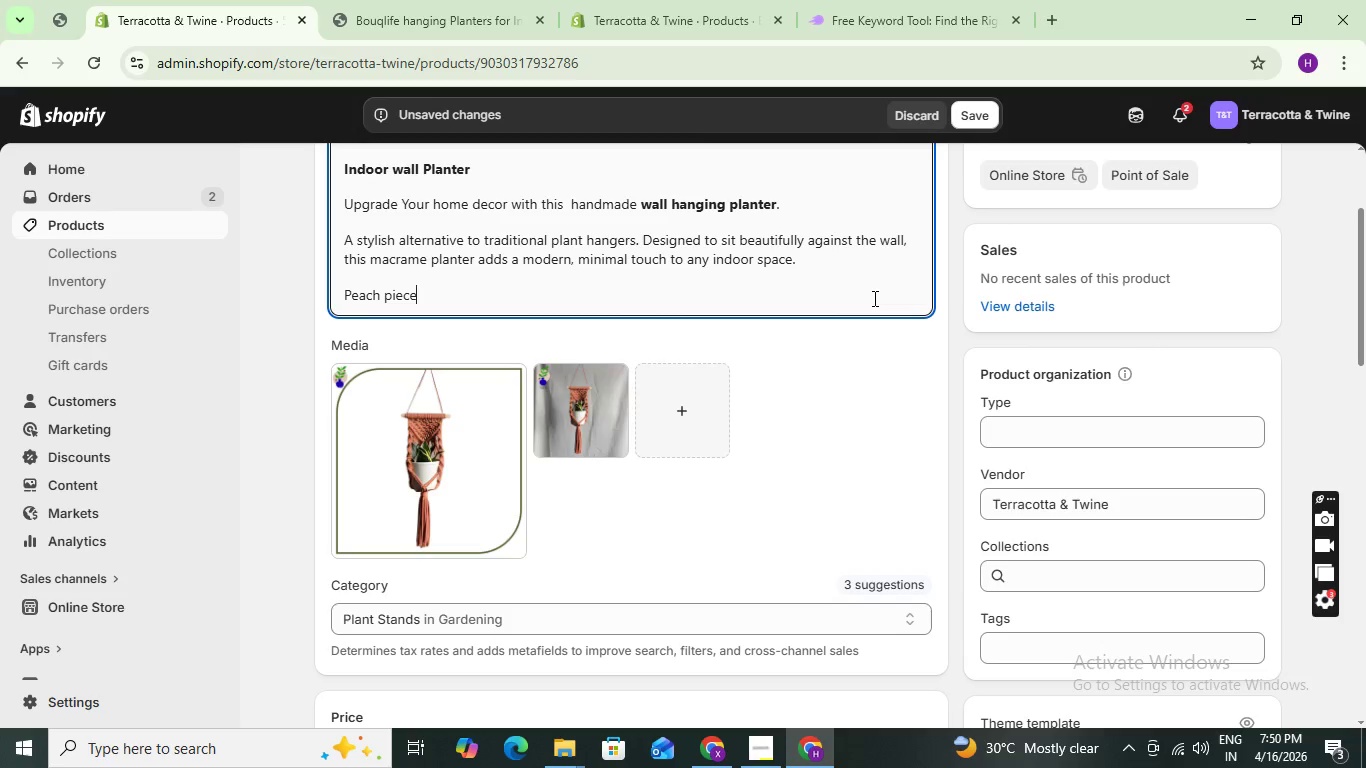 
wait(37.72)
 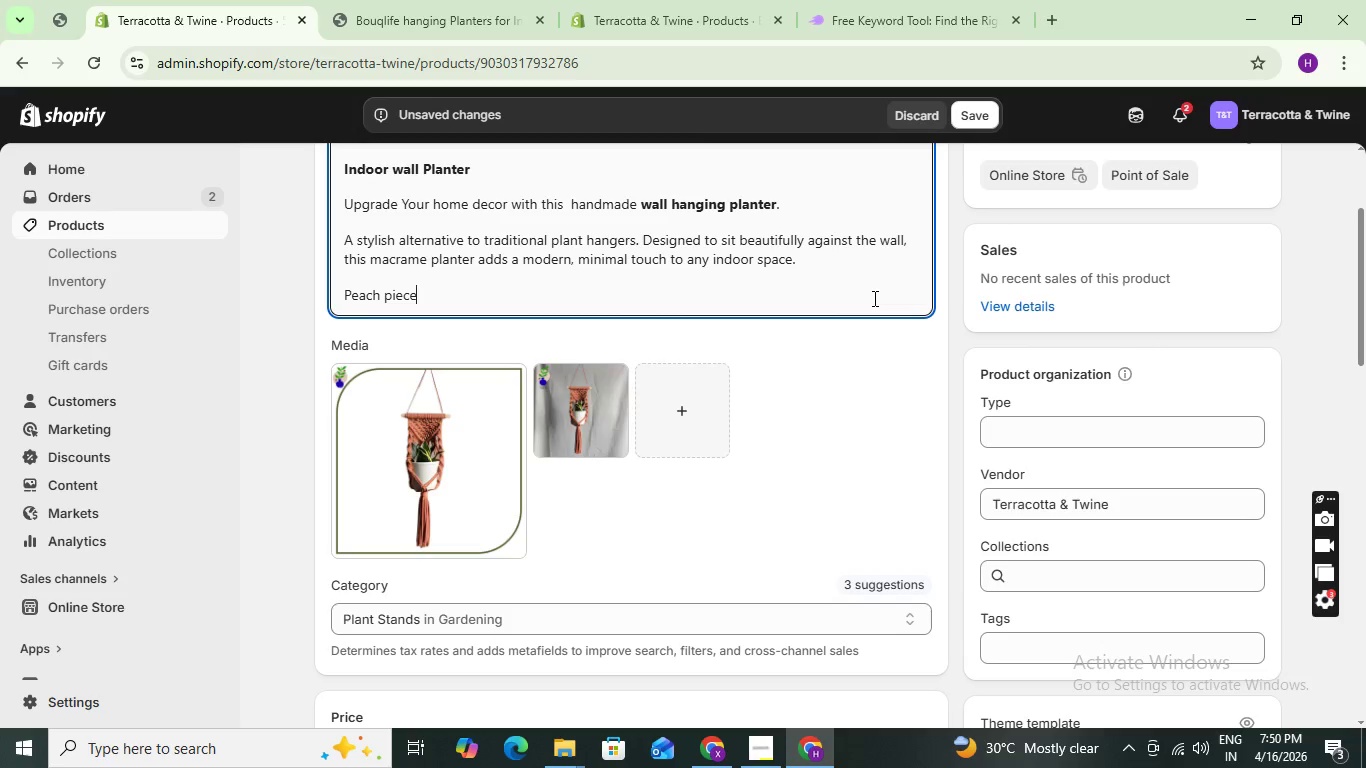 
type( is carefully handmade to order in our Sheffied studio using 100% recycled cotton and sustainably)
 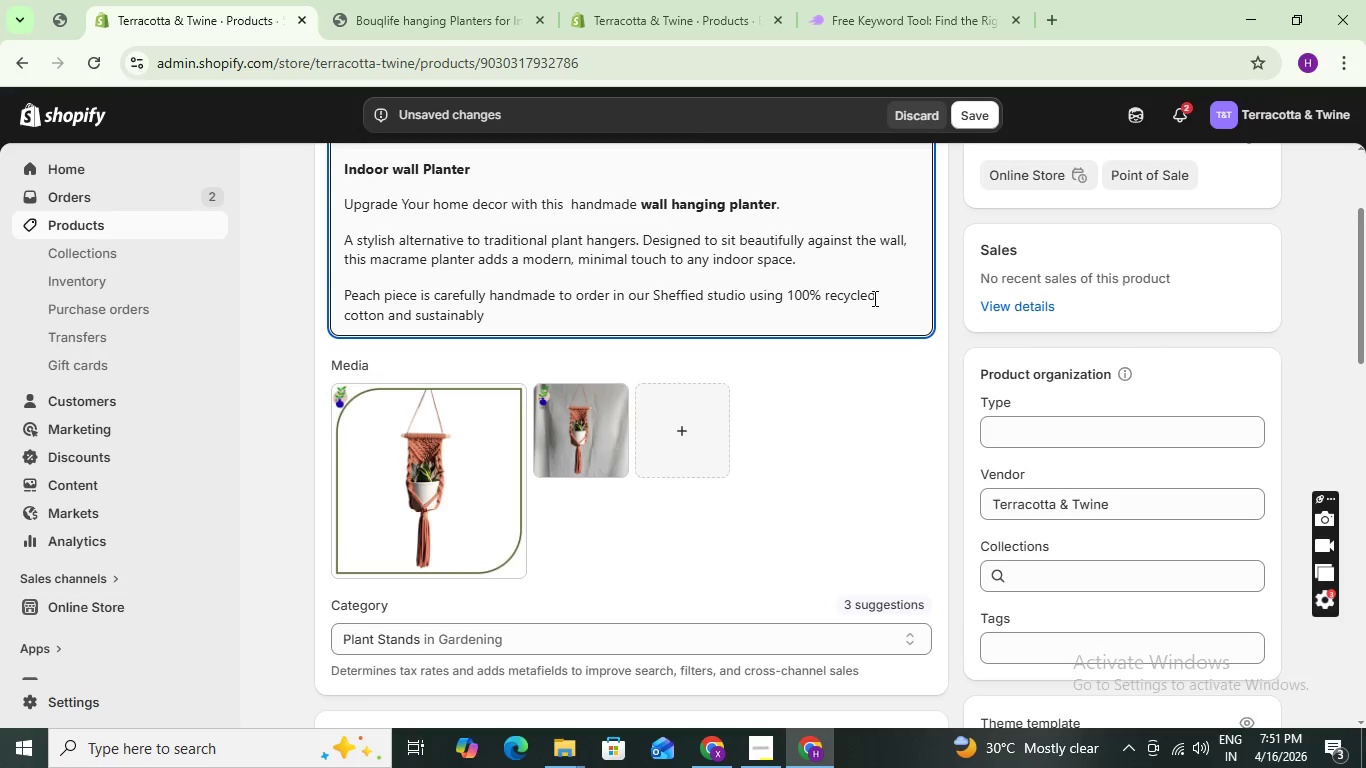 
type( sourced wood)
 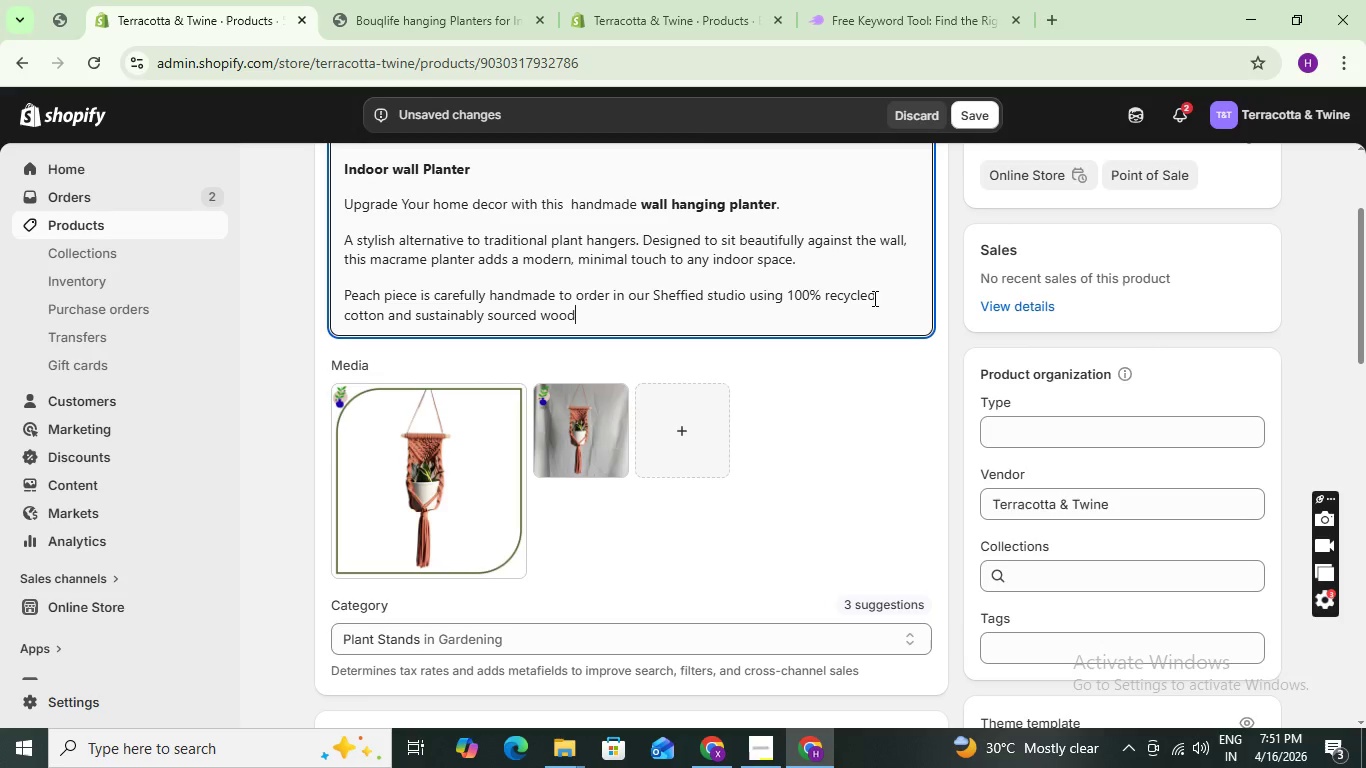 
key(Comma)
 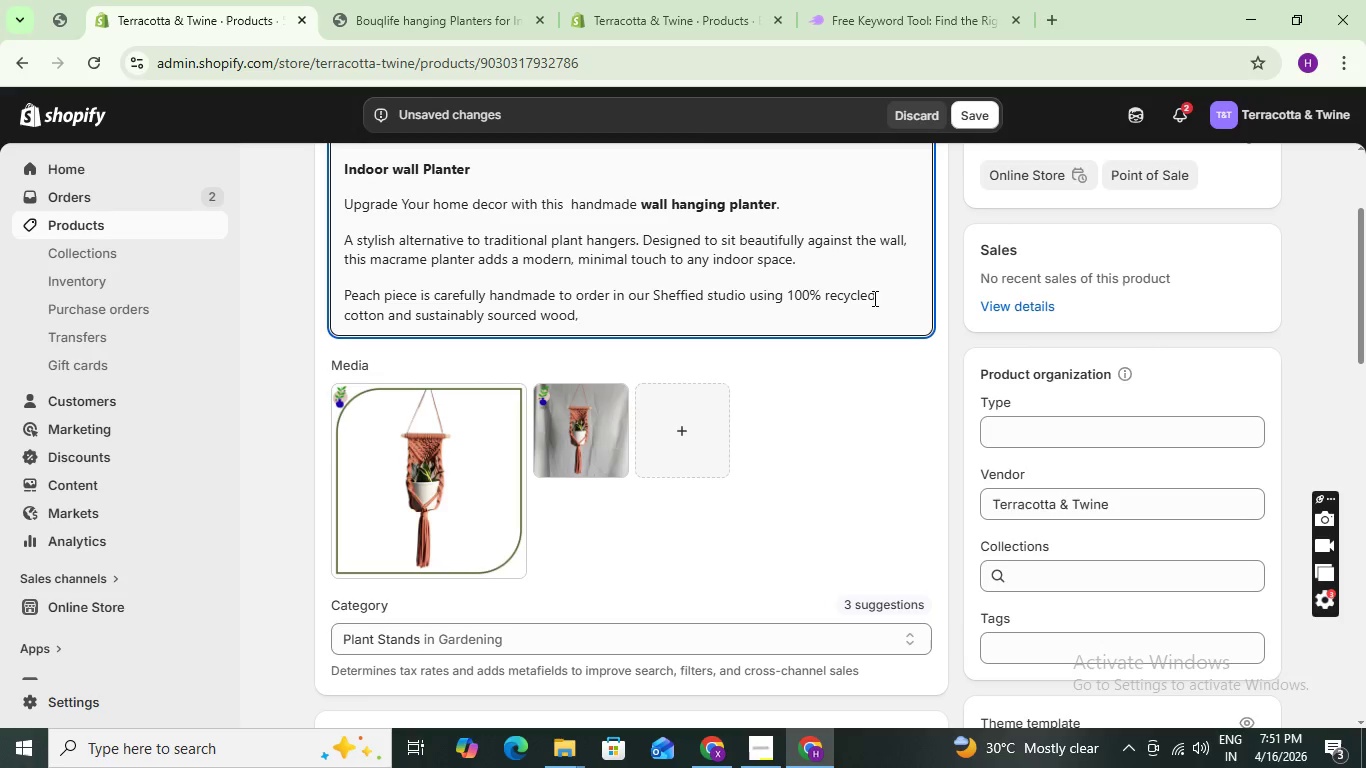 
key(Space)
 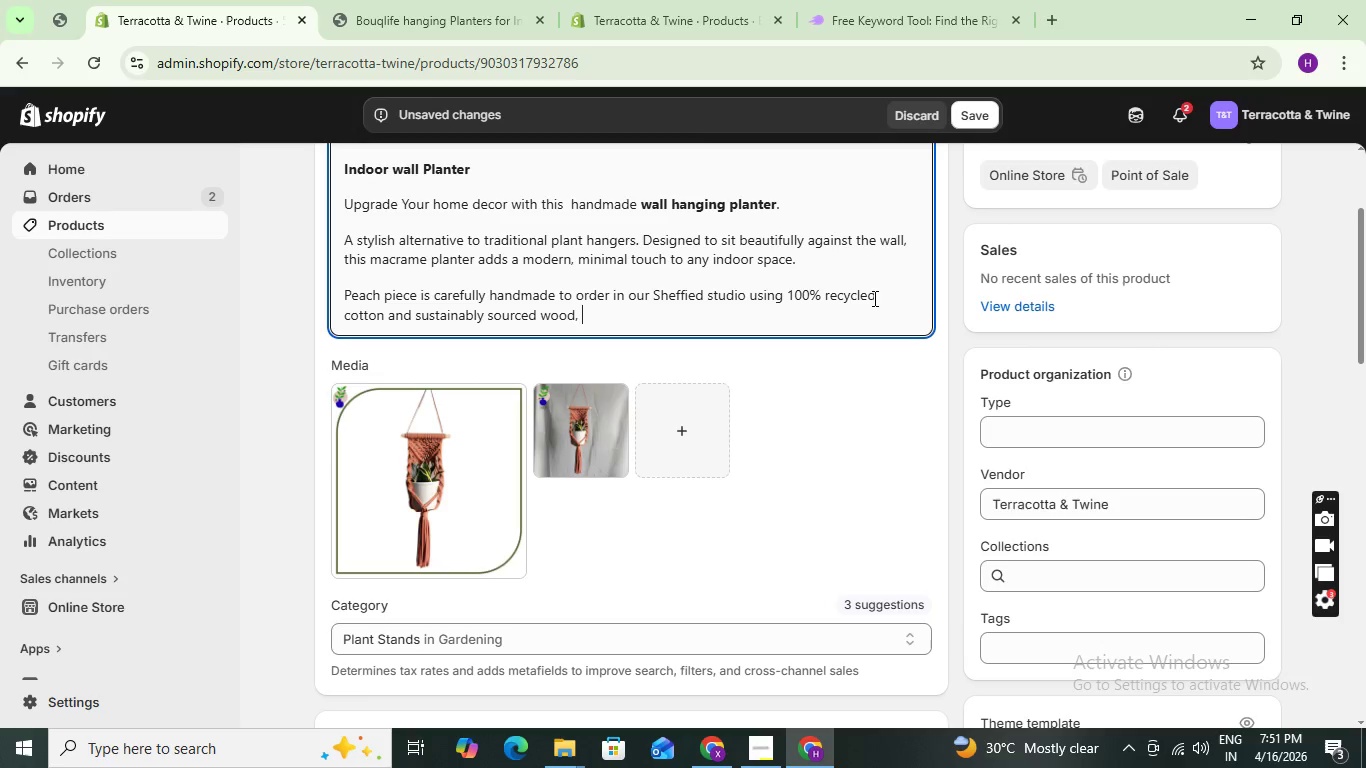 
wait(6.92)
 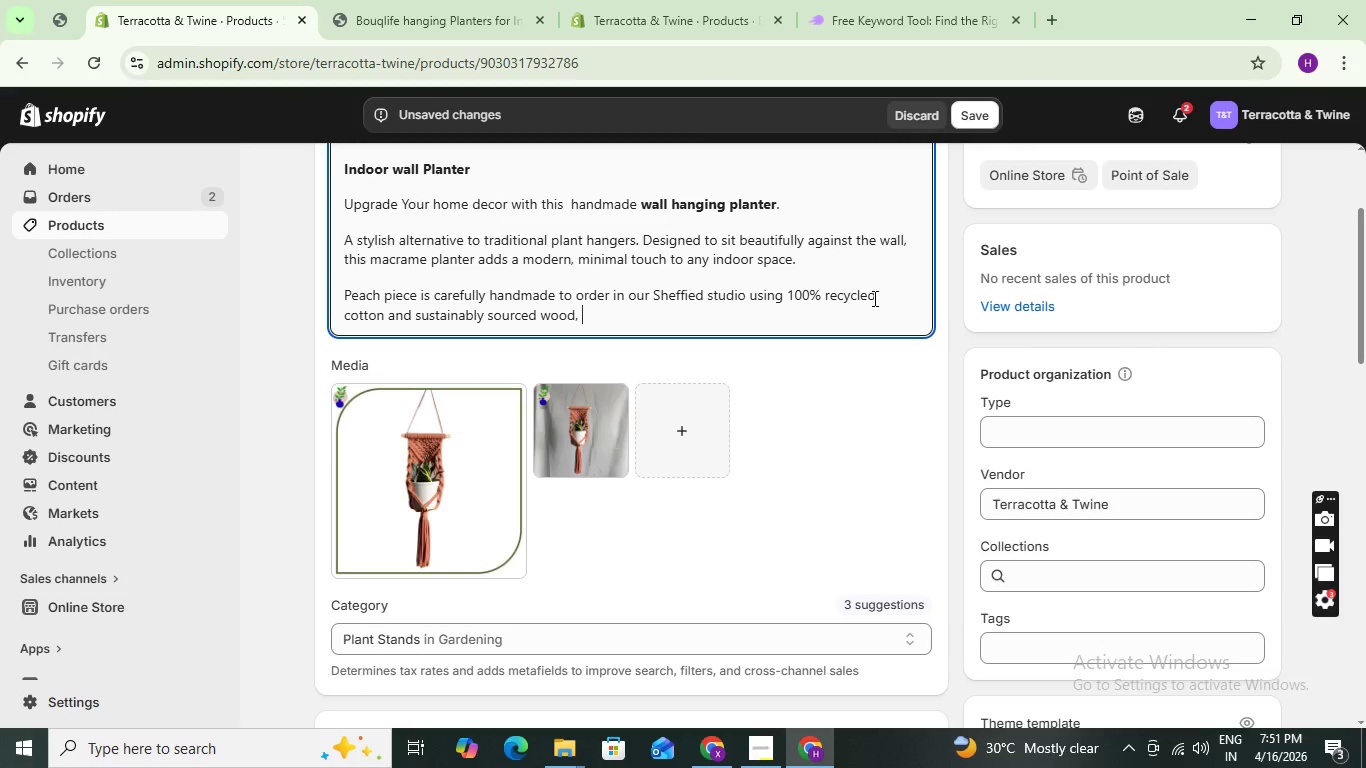 
type(making it an eco-)
 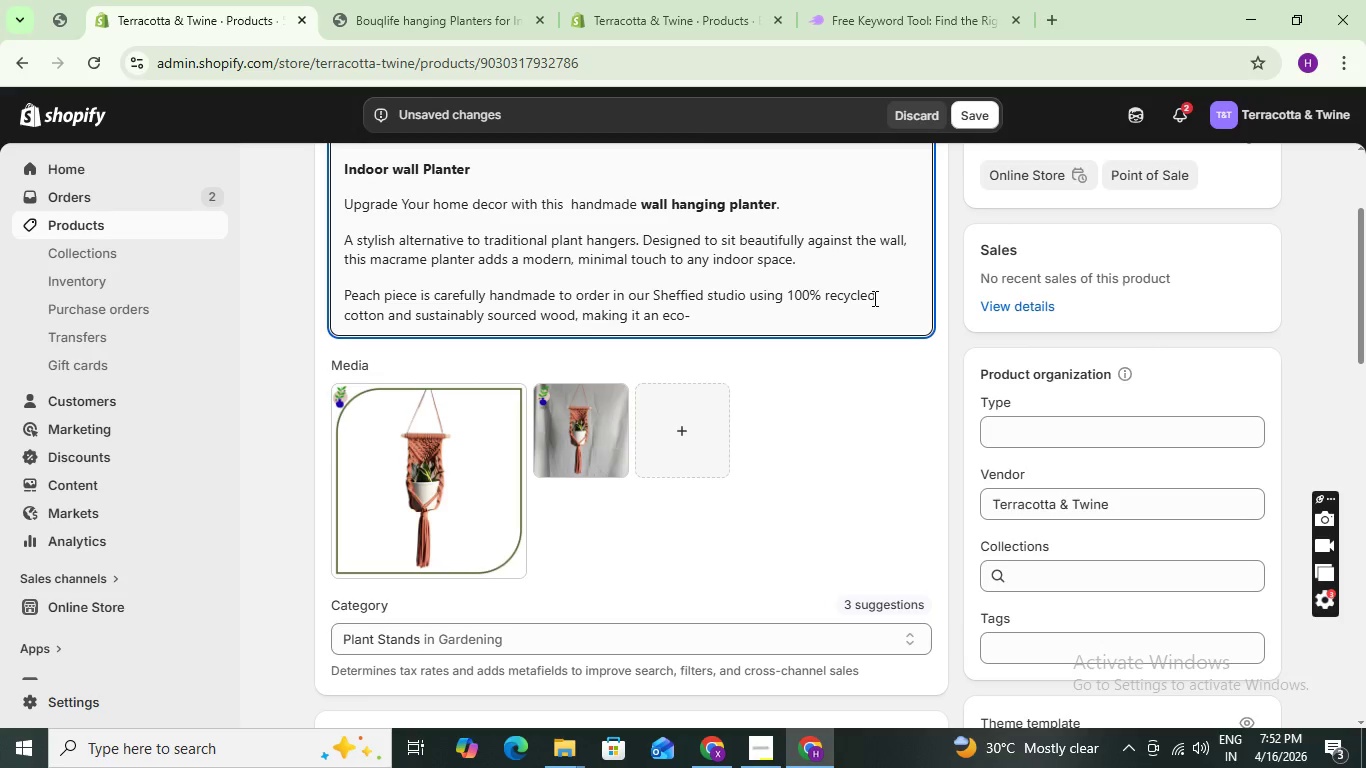 
type(conscious)
 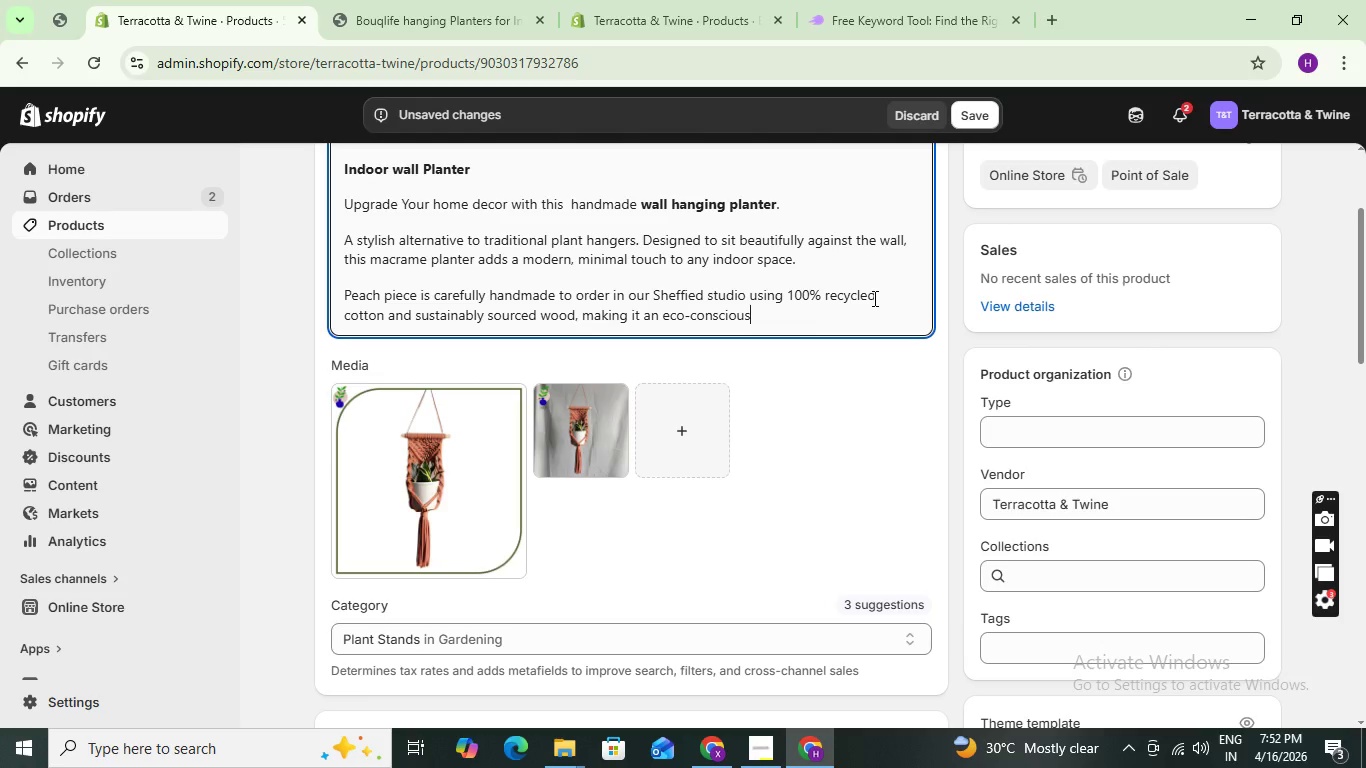 
type( choice for plant lovers.)
 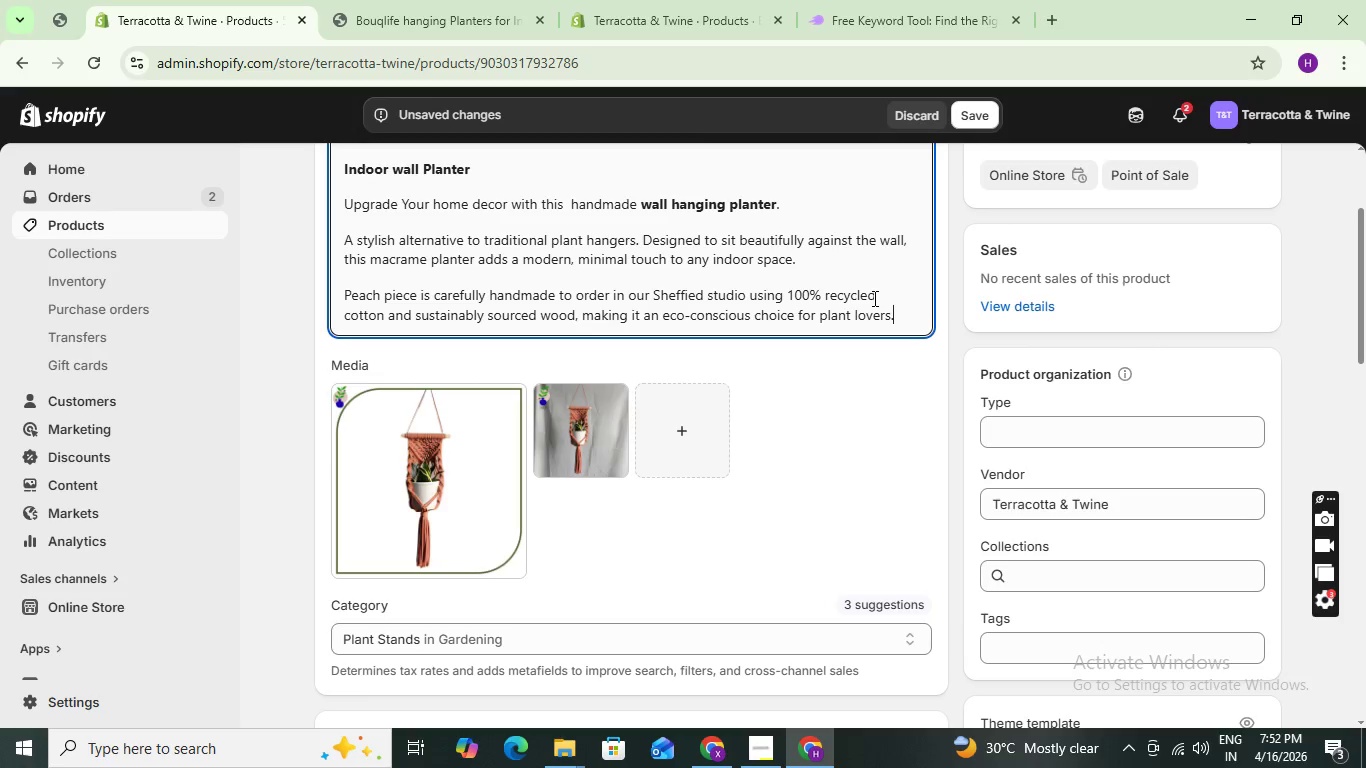 
key(Enter)
 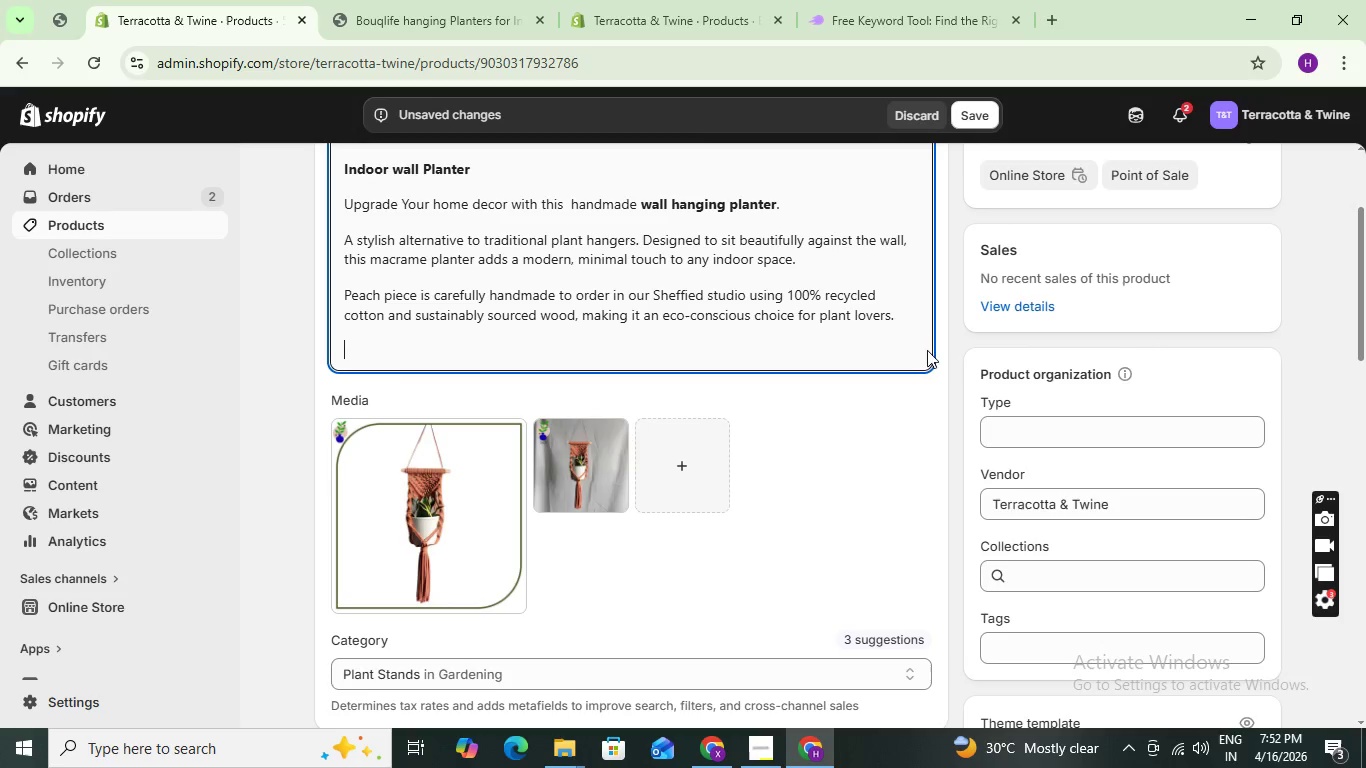 
wait(35.86)
 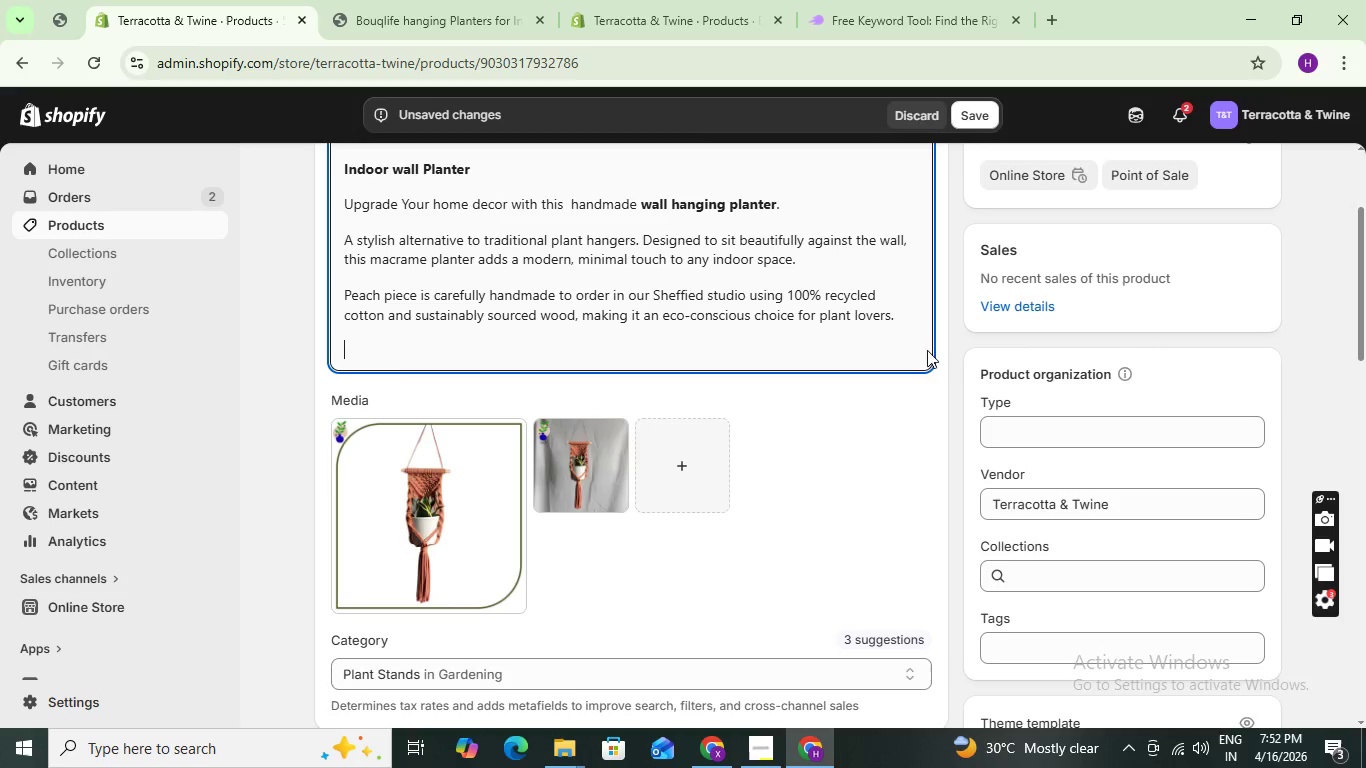 
left_click([979, 108])
 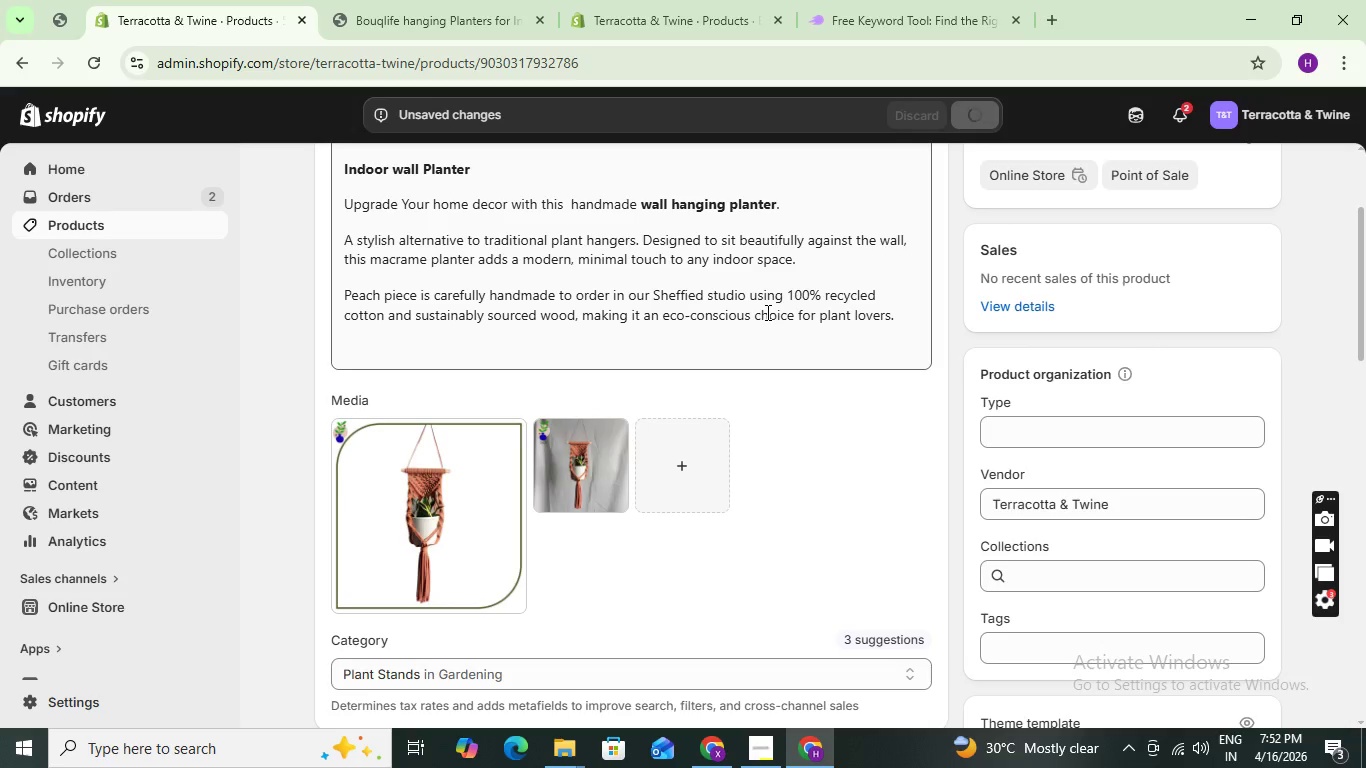 
scroll: coordinate [766, 307], scroll_direction: down, amount: 1.0
 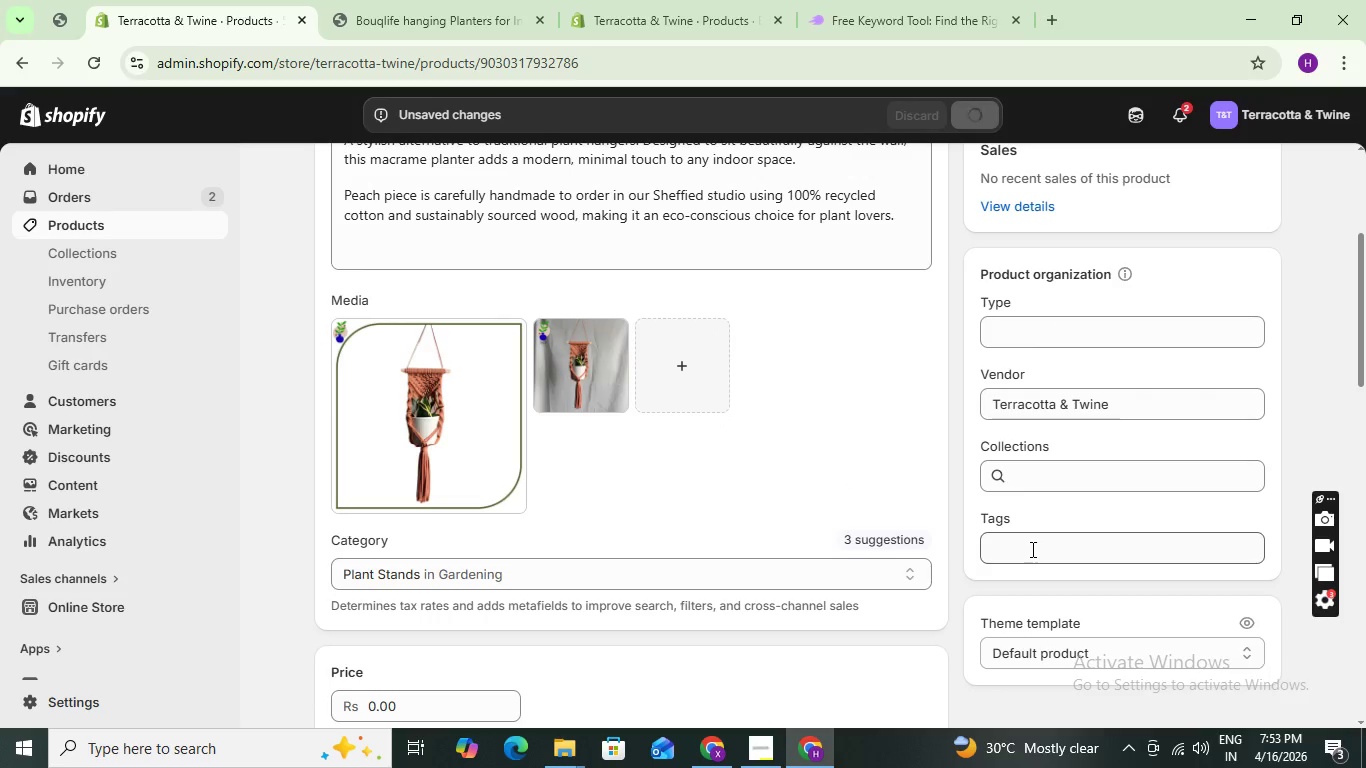 
left_click([1034, 547])
 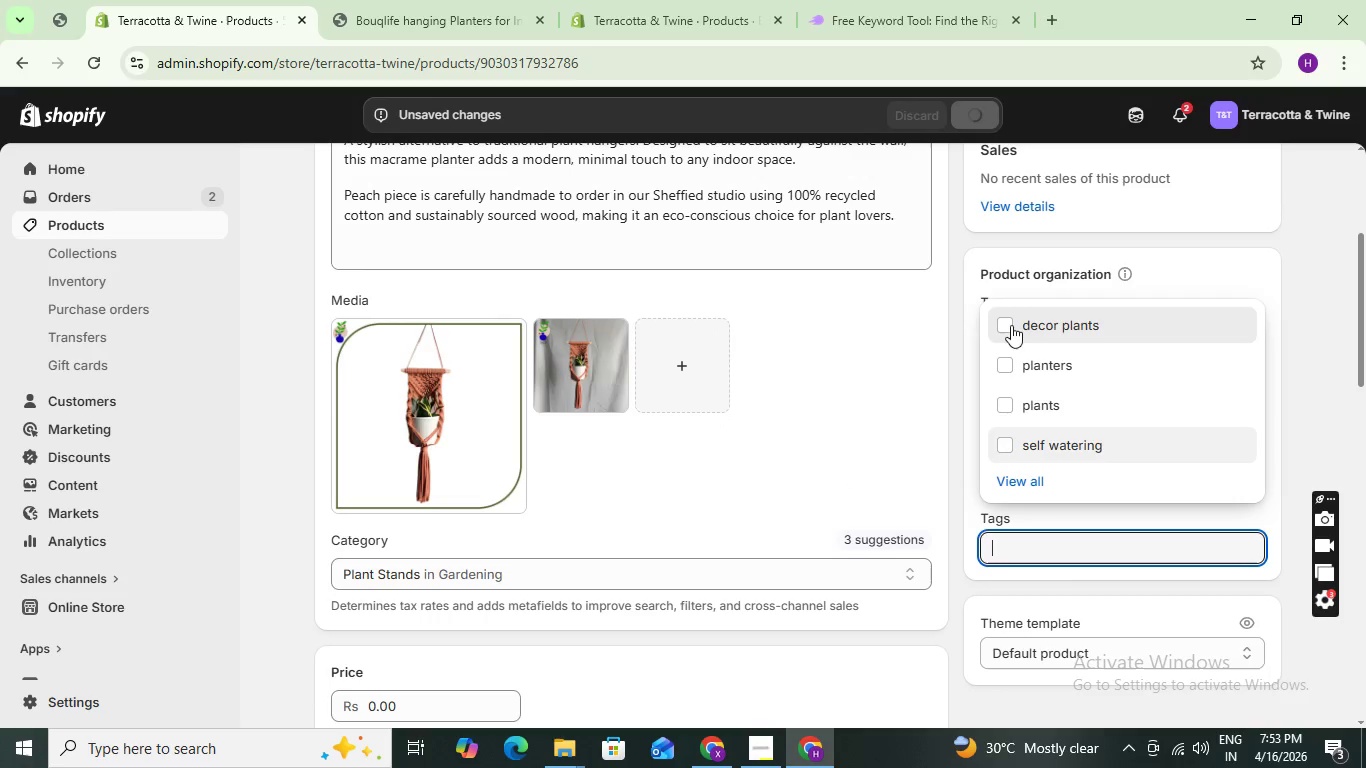 
left_click([1004, 318])
 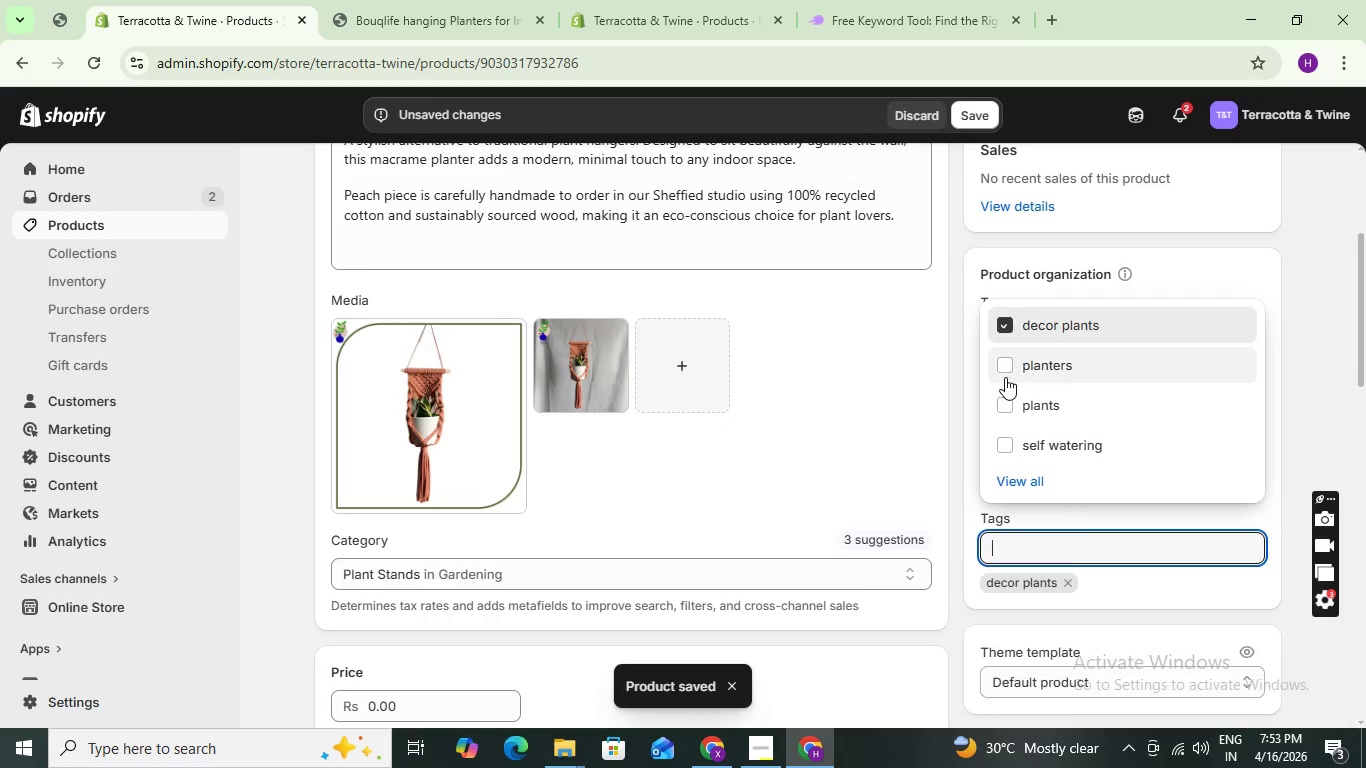 
left_click([1005, 377])
 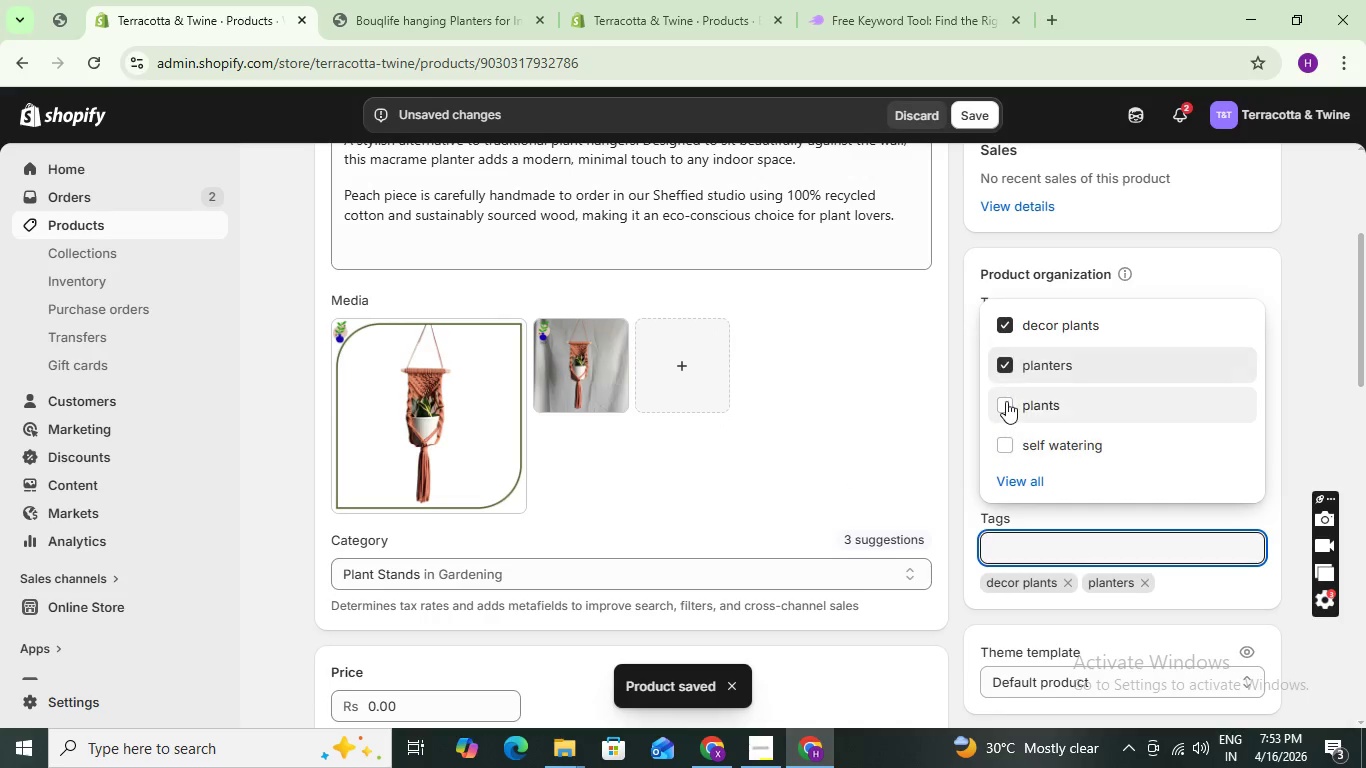 
left_click([1006, 401])
 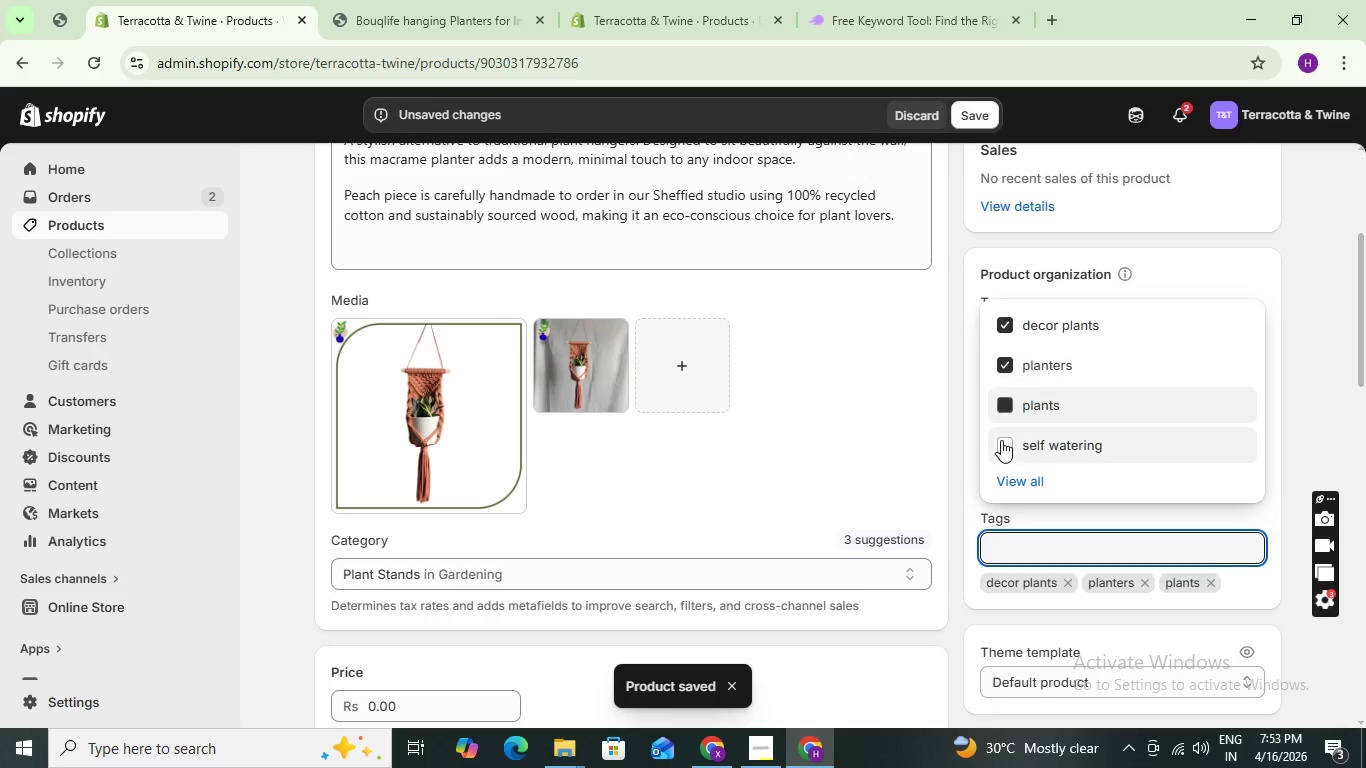 
left_click([1001, 439])
 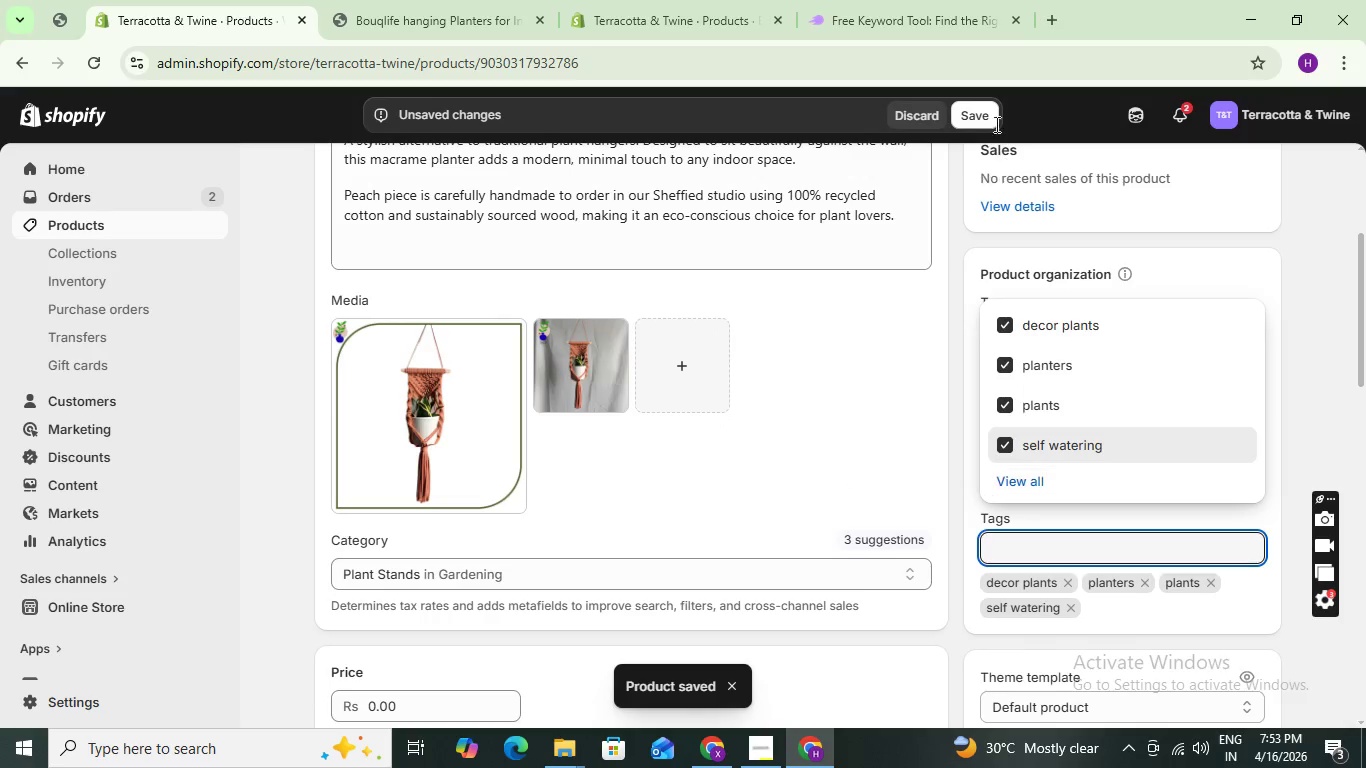 
left_click([980, 116])
 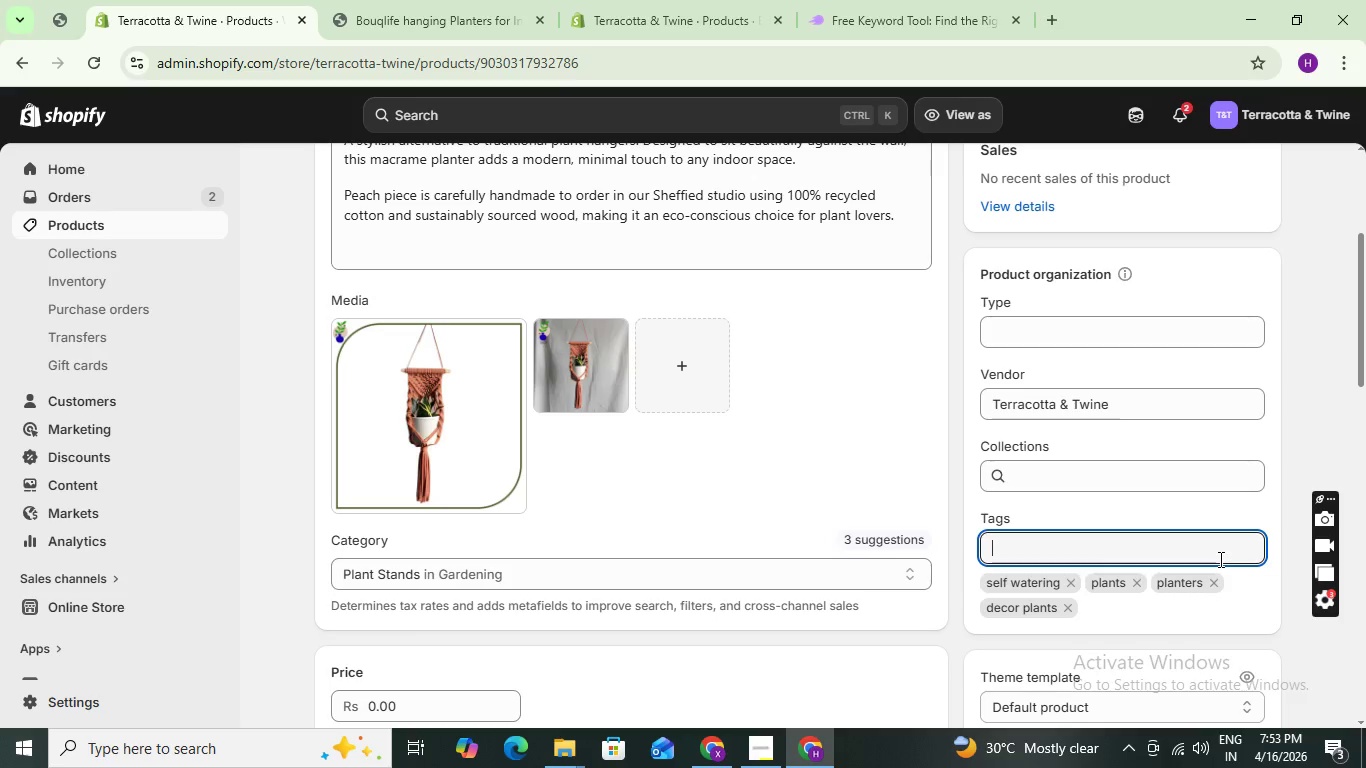 
wait(28.53)
 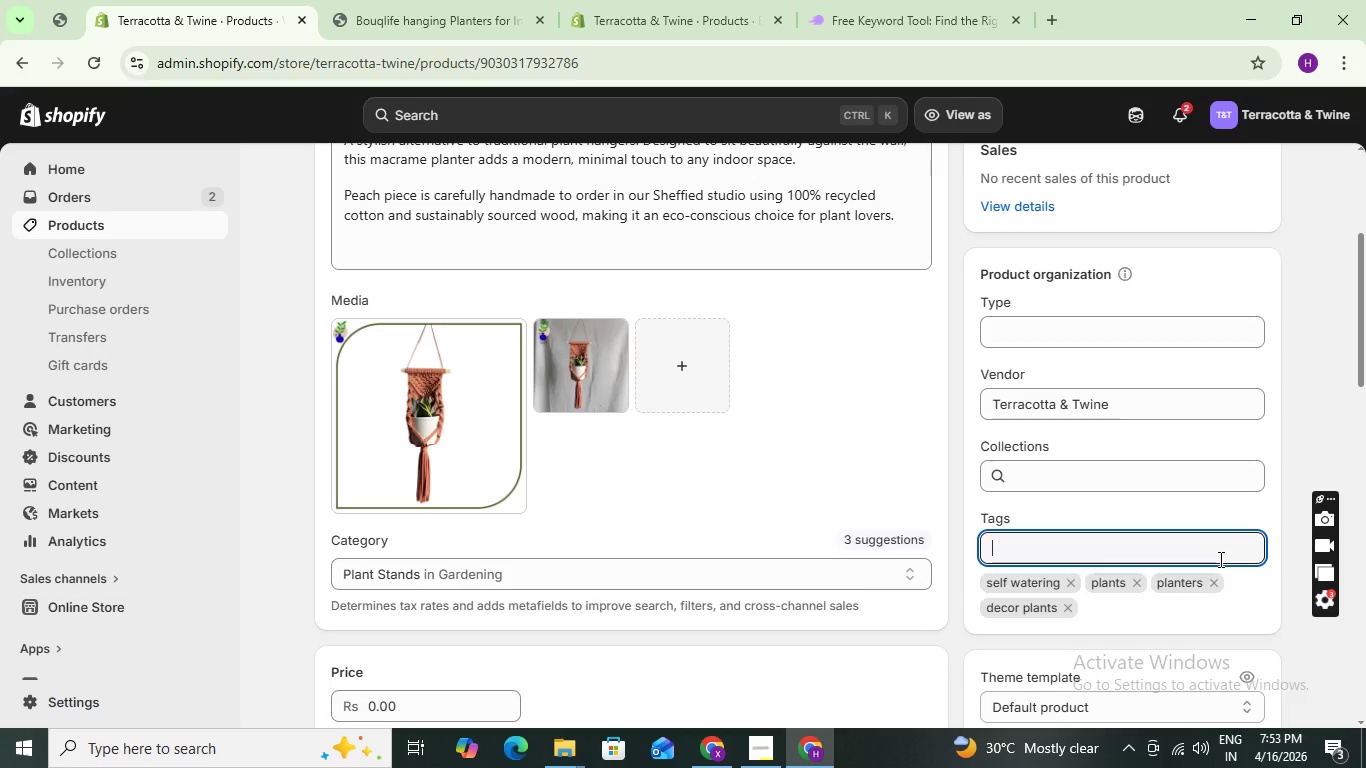 
mouse_move([1172, 759])
 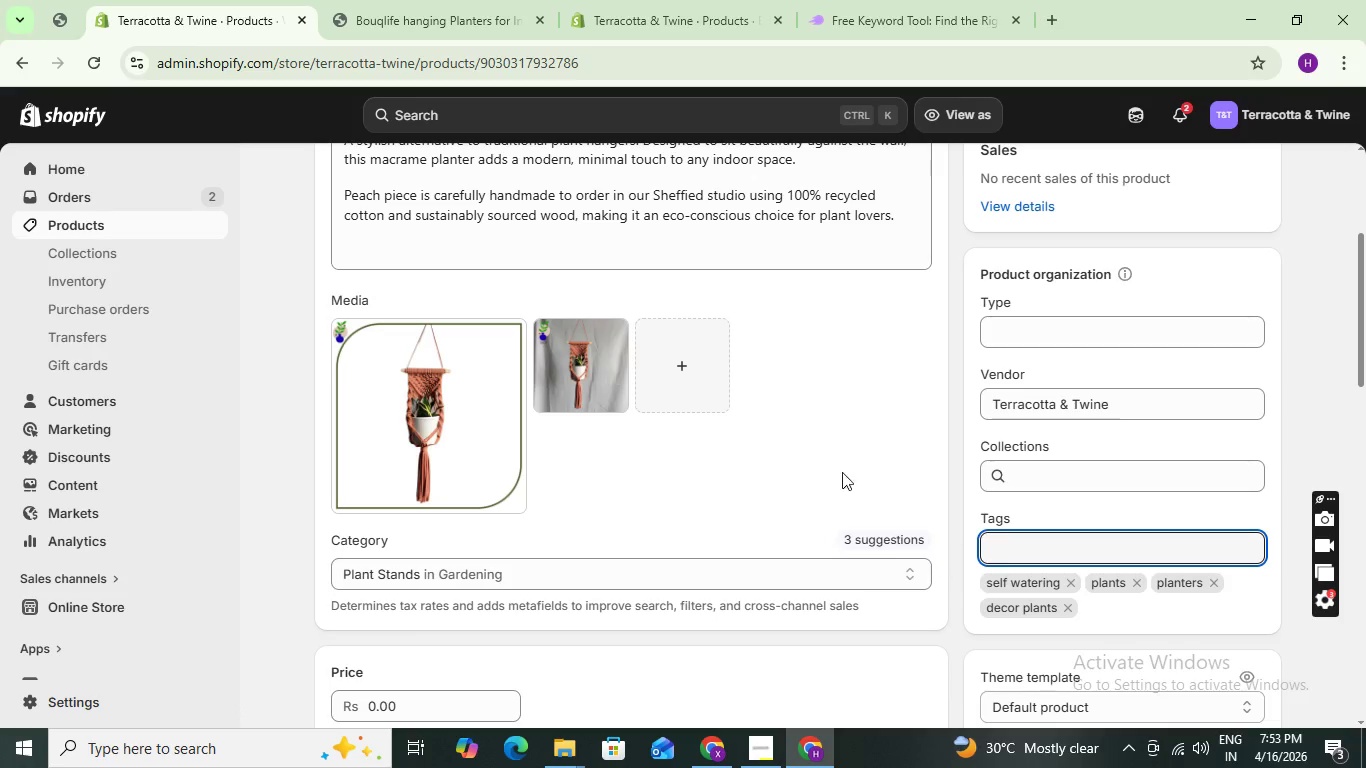 
scroll: coordinate [698, 454], scroll_direction: down, amount: 1.0
 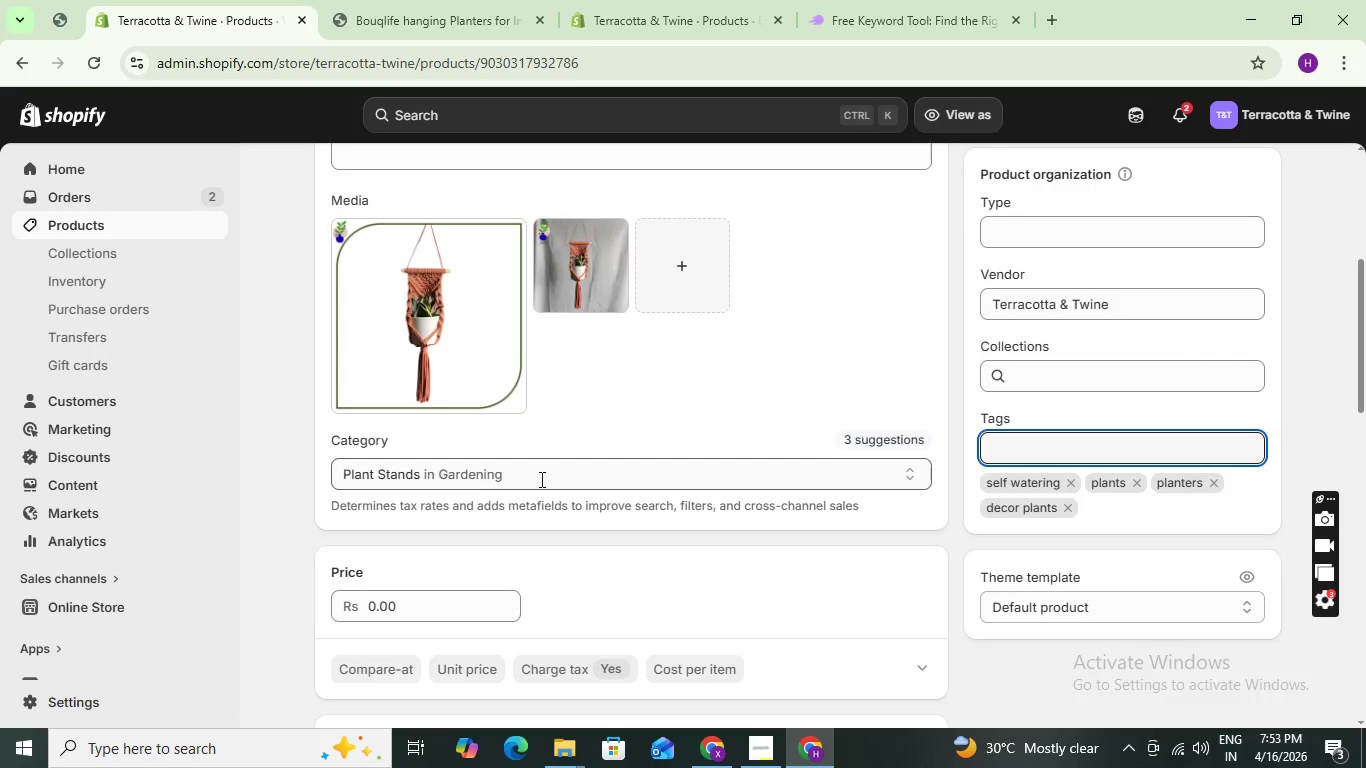 
left_click([540, 478])
 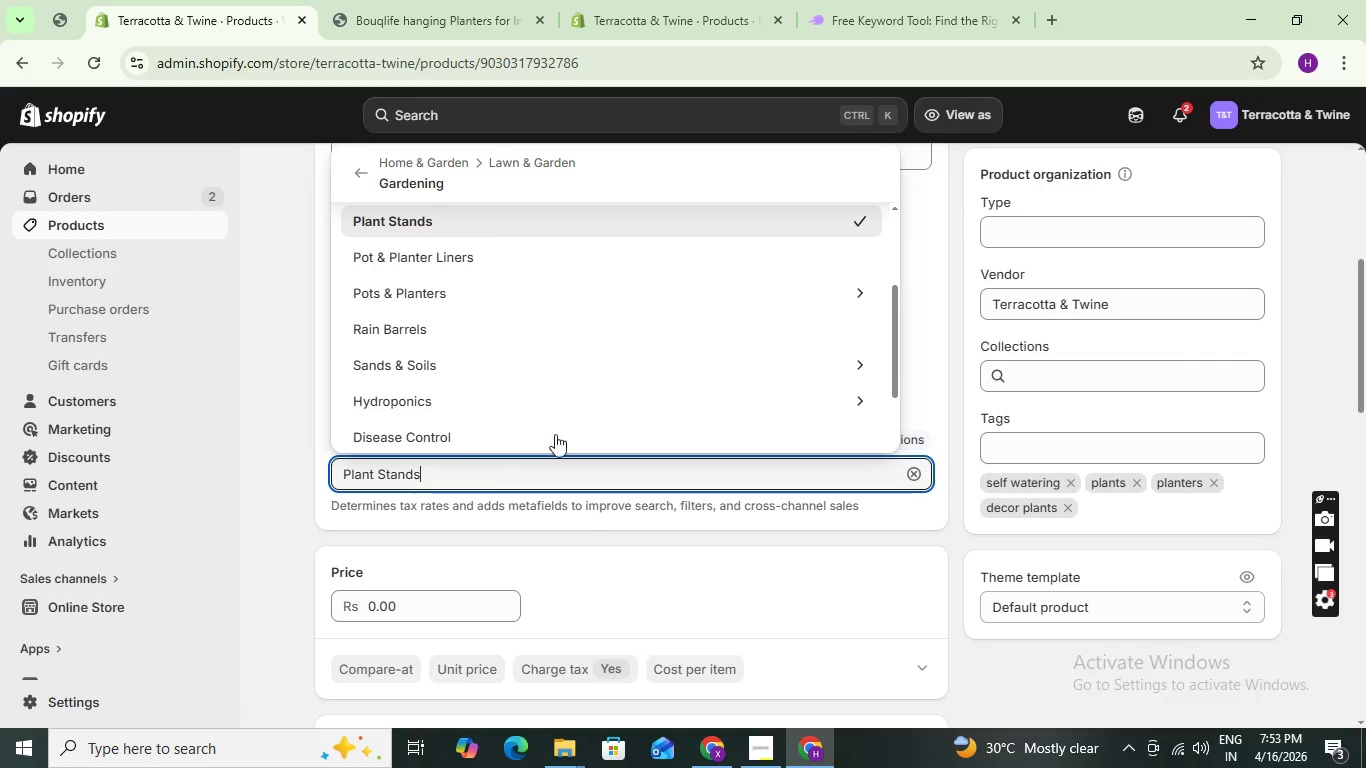 
left_click([647, 558])
 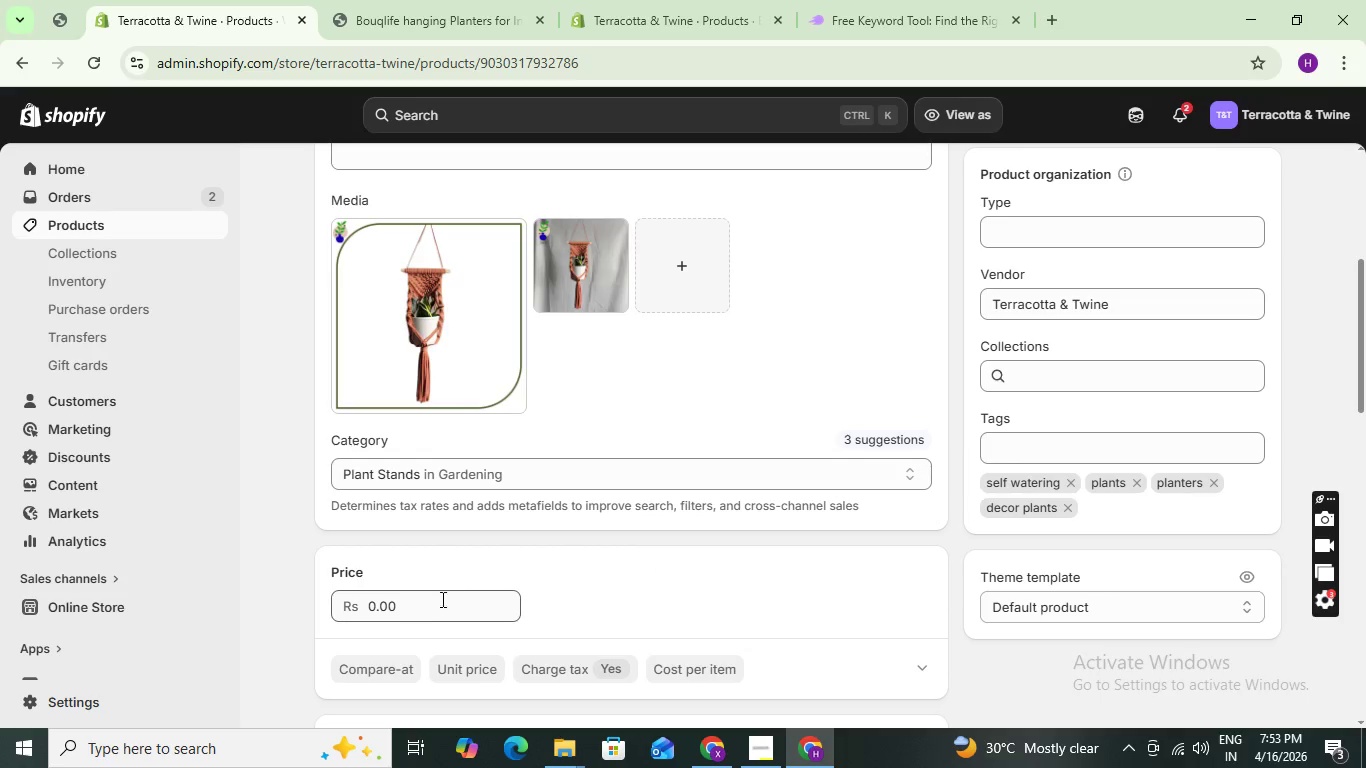 
left_click_drag(start_coordinate=[430, 610], to_coordinate=[346, 609])
 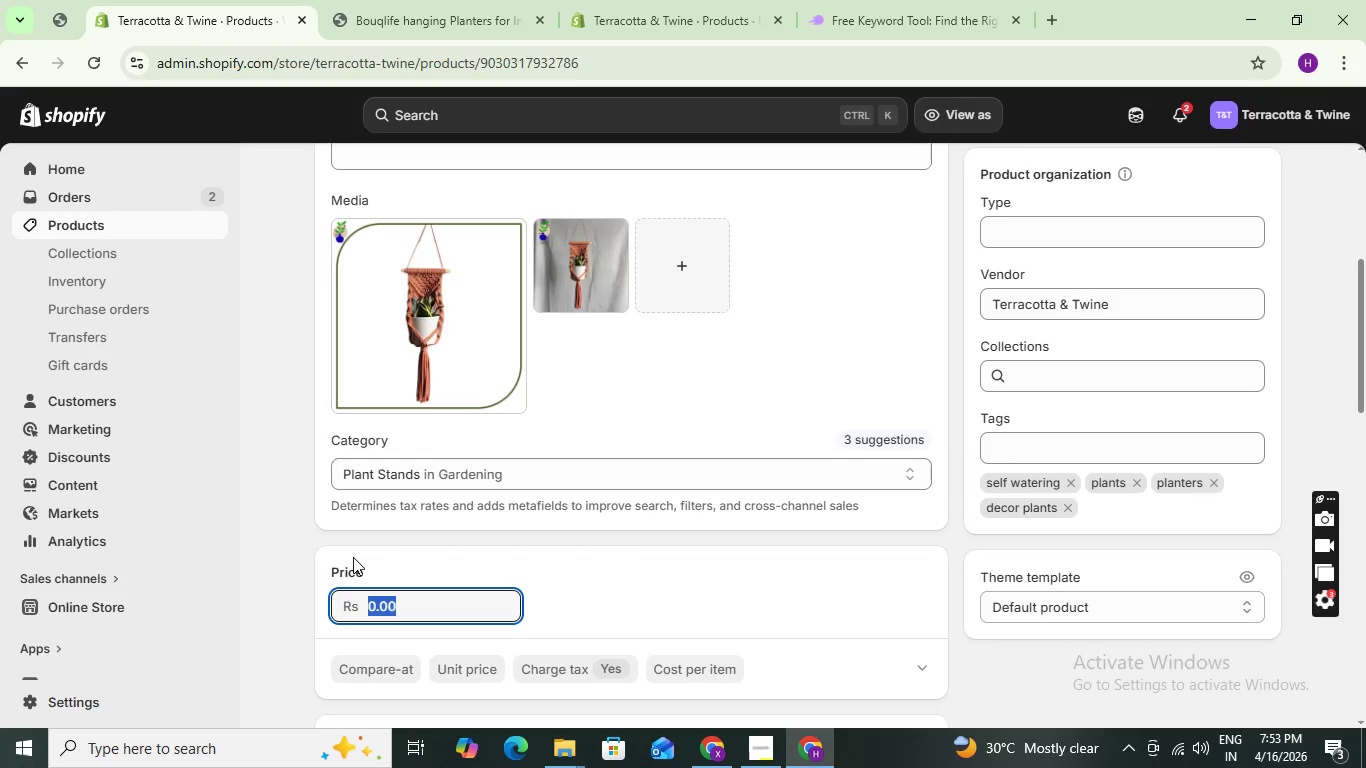 
type(5500)
 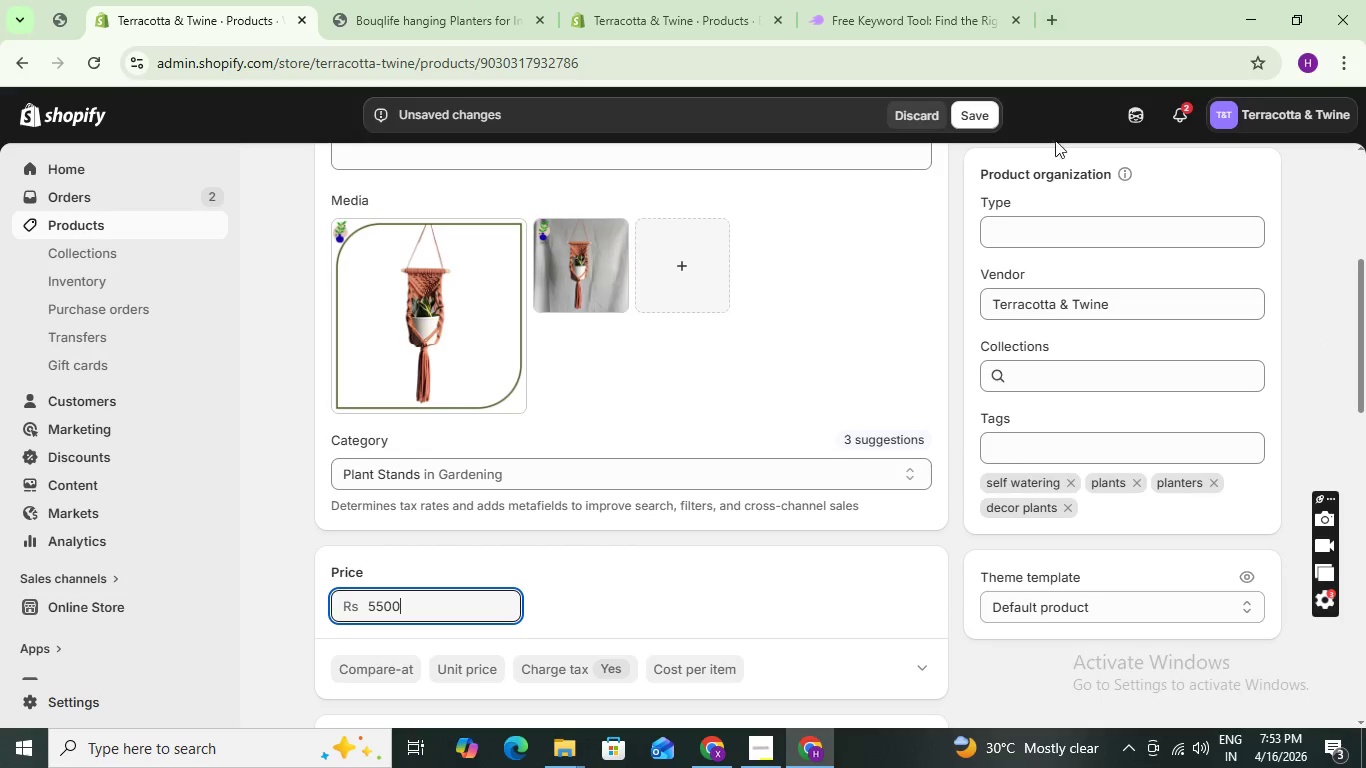 
left_click([966, 118])
 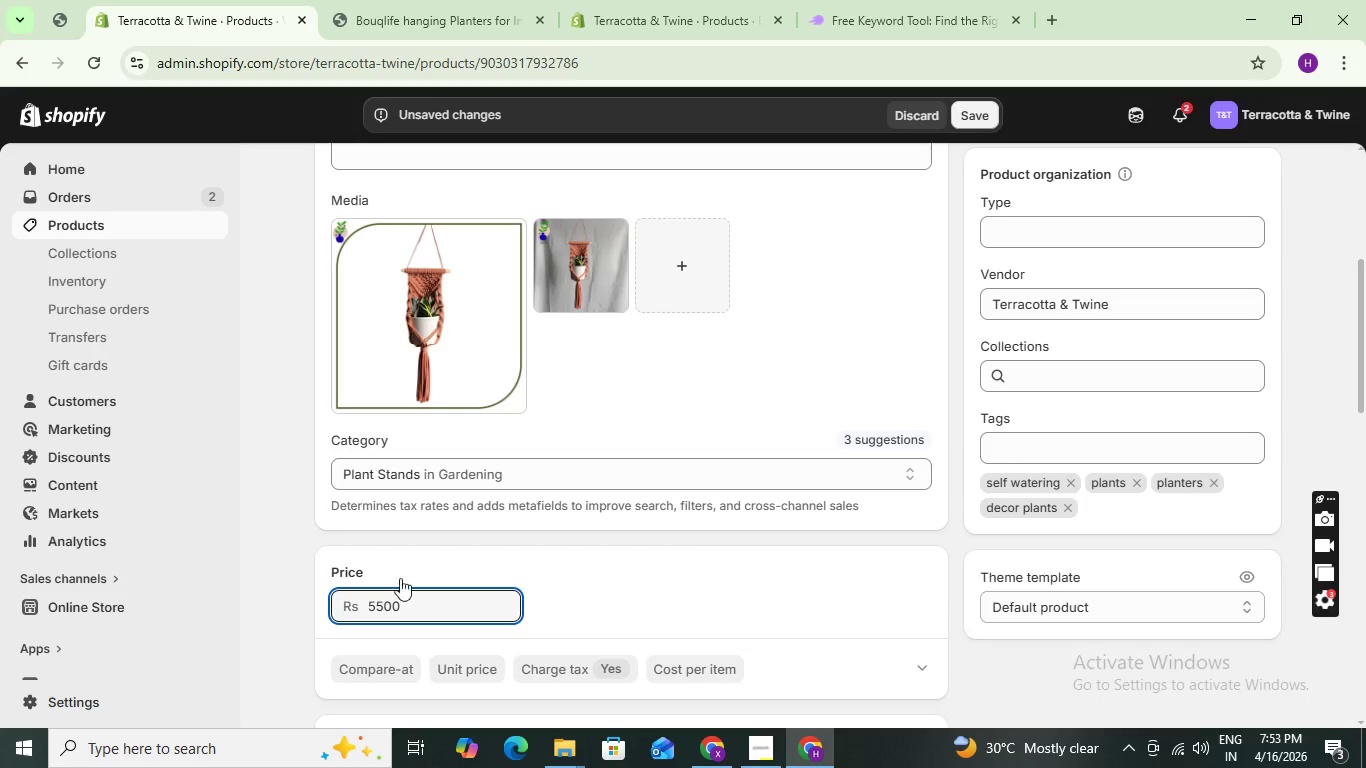 
scroll: coordinate [385, 585], scroll_direction: down, amount: 1.0
 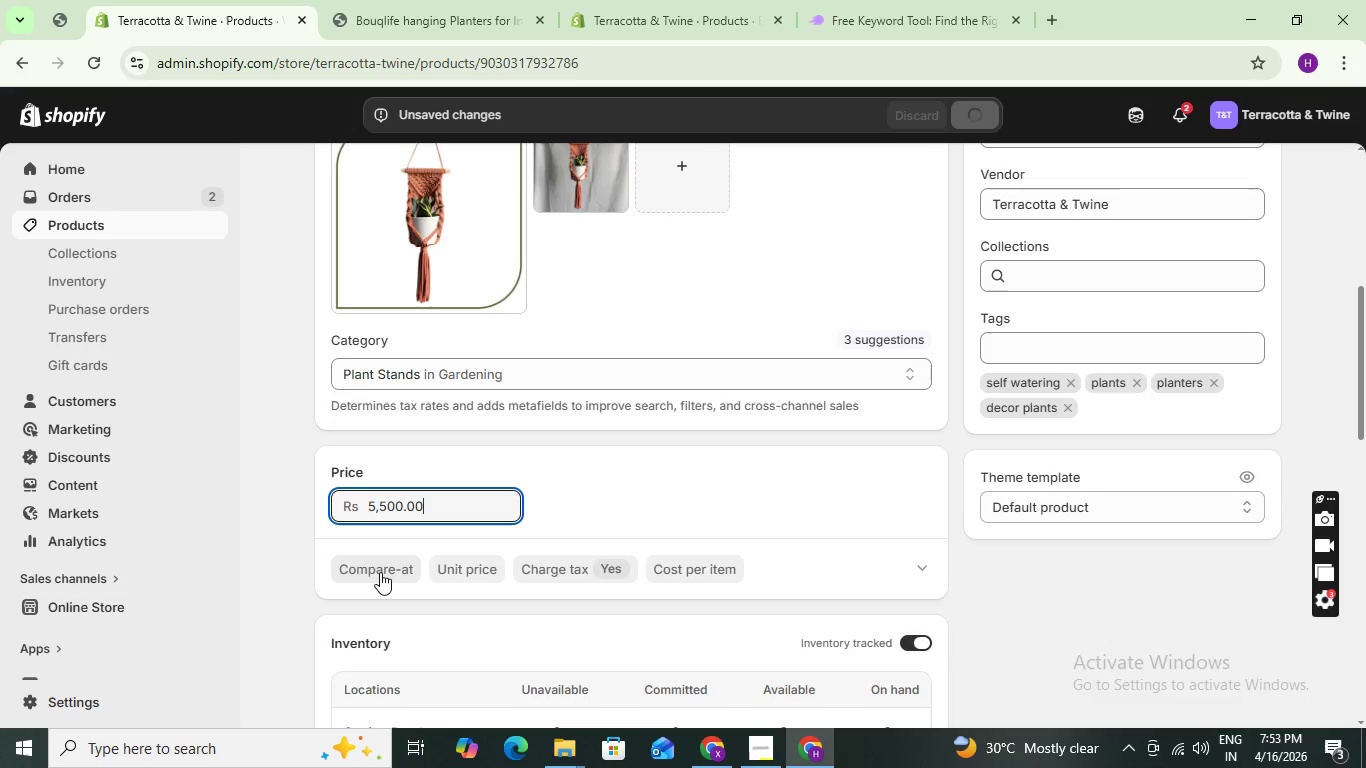 
left_click([380, 572])
 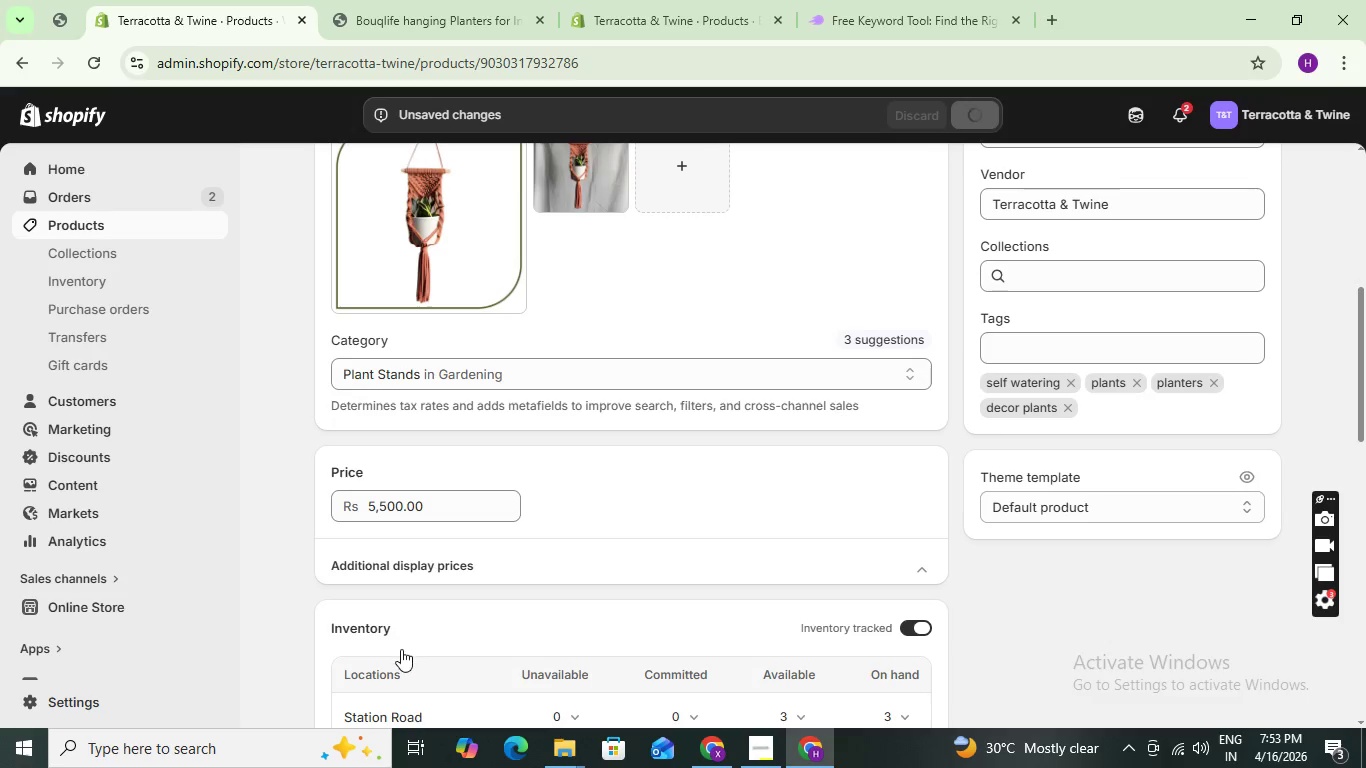 
scroll: coordinate [410, 626], scroll_direction: down, amount: 2.0
 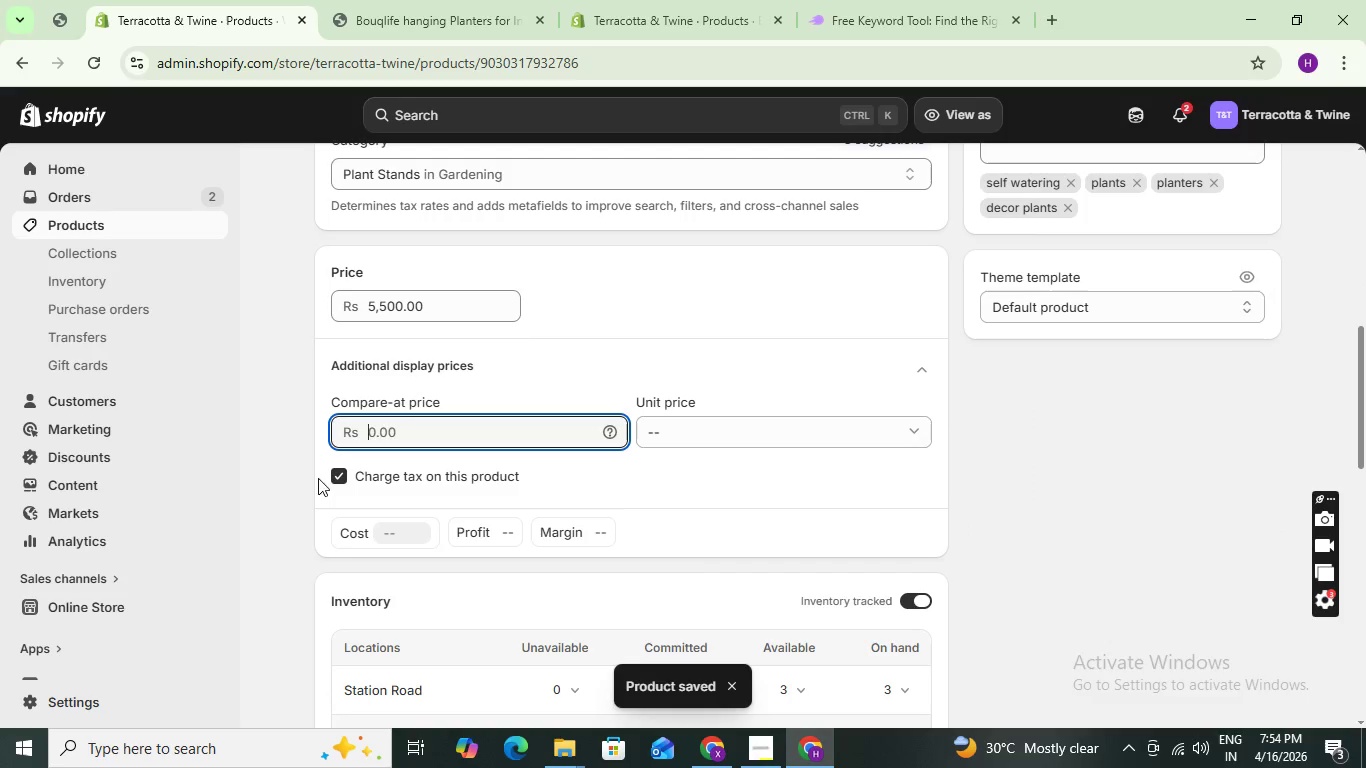 
left_click([343, 478])
 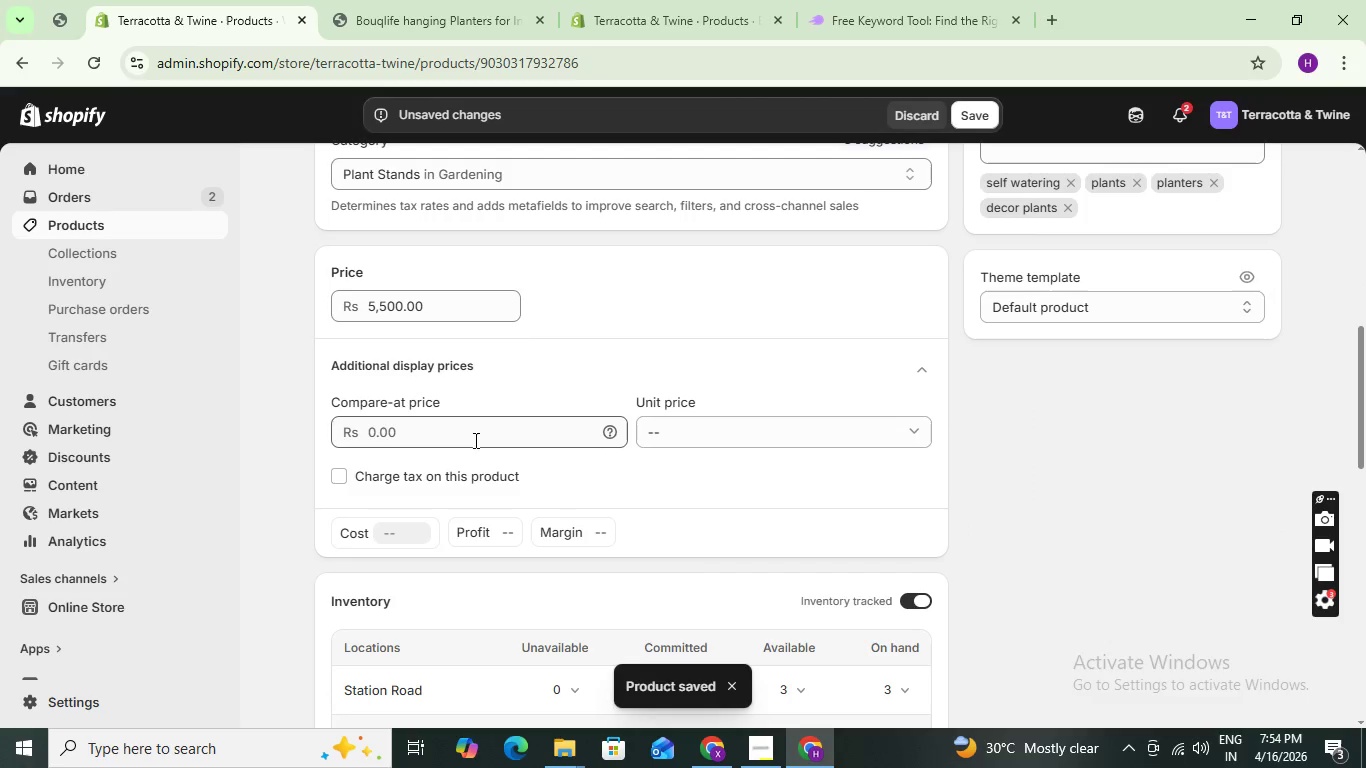 
left_click([468, 437])
 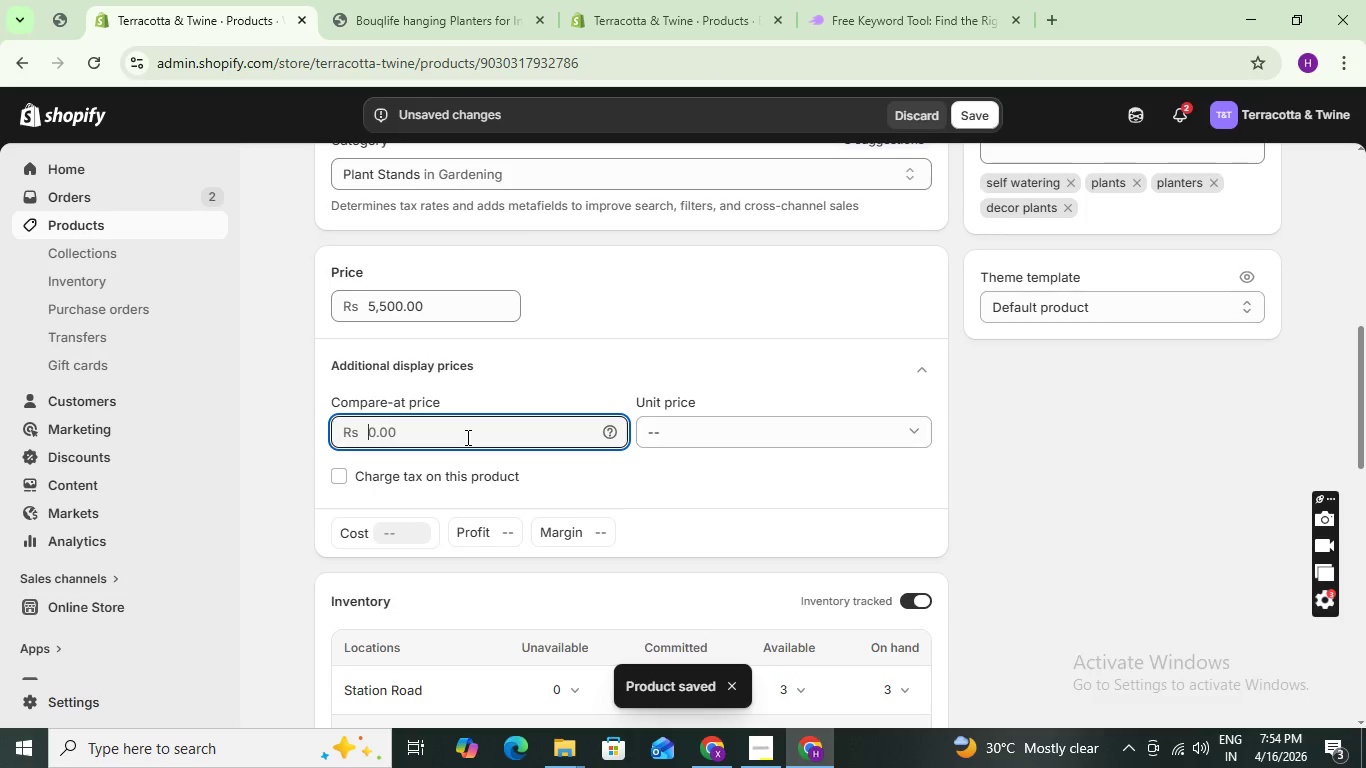 
type(8000)
 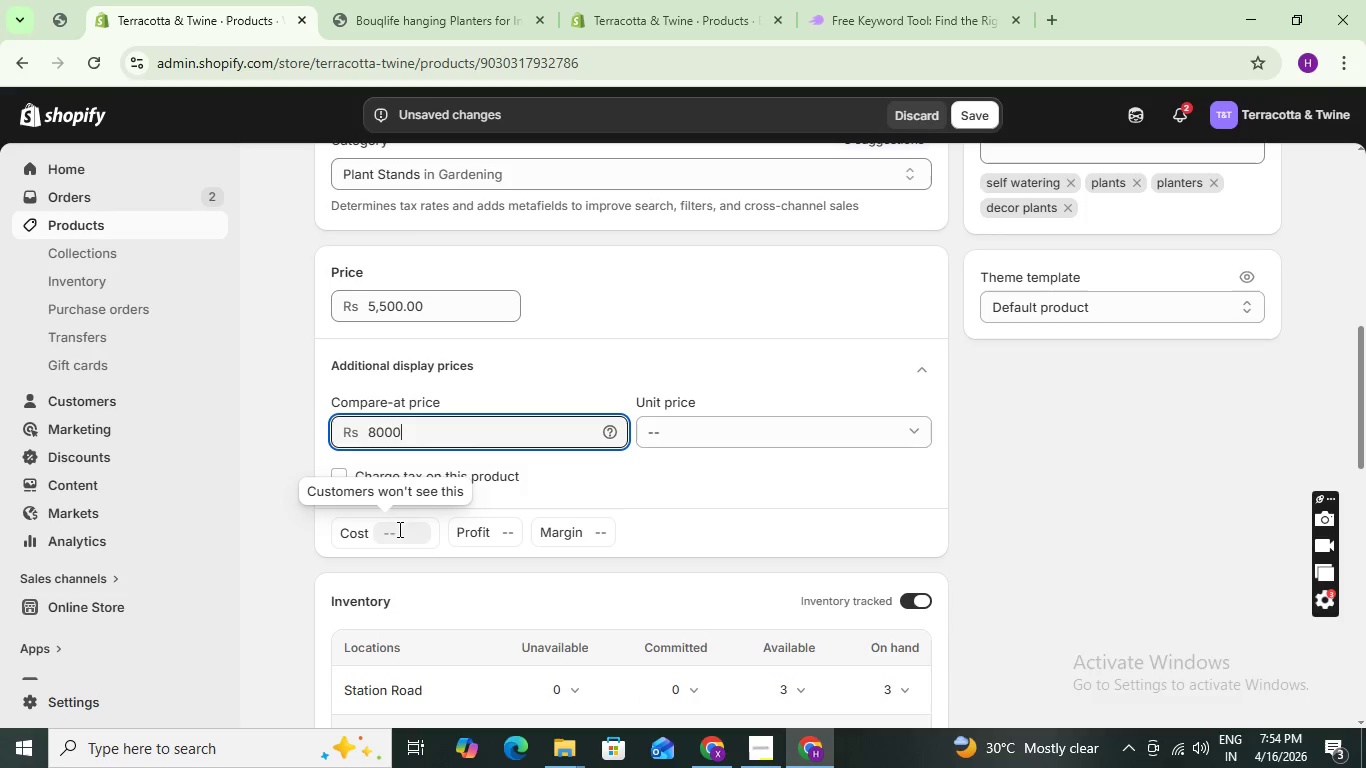 
left_click([407, 534])
 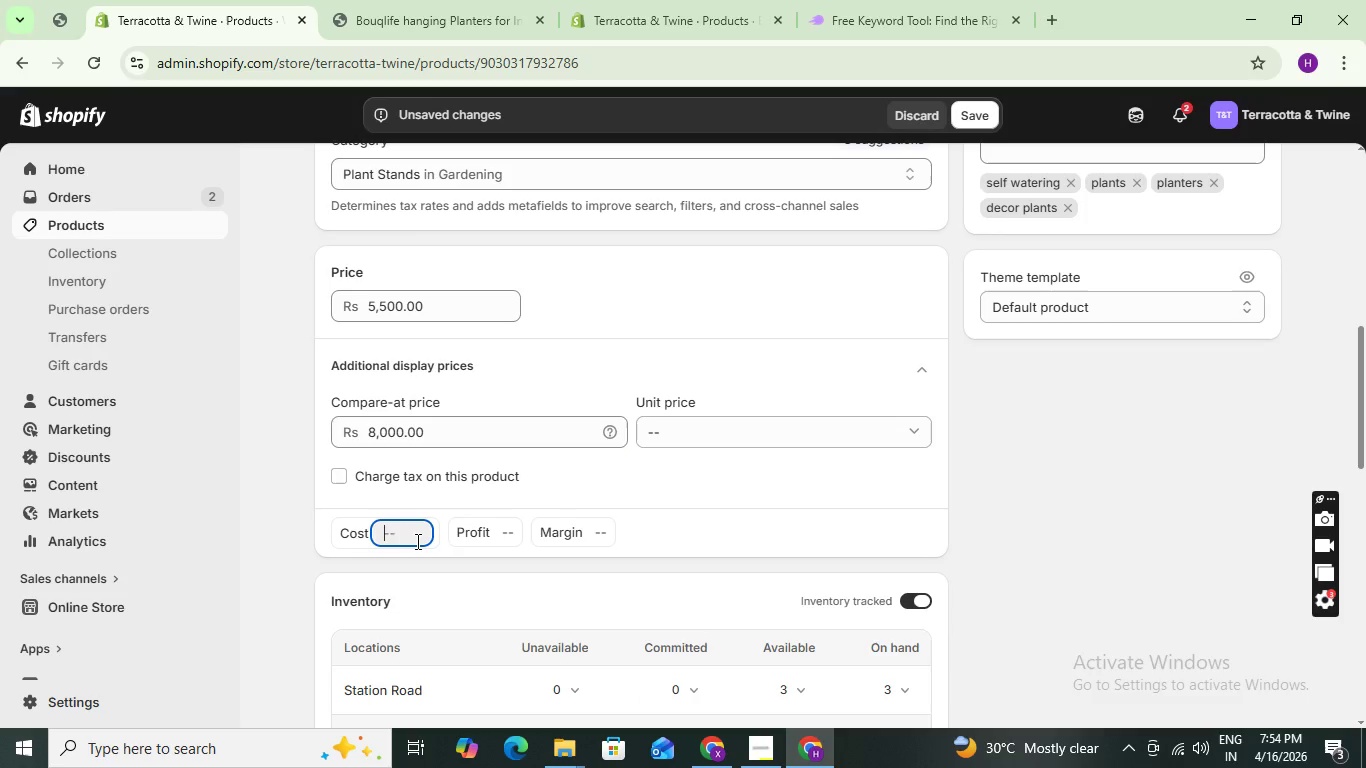 
type(30)
 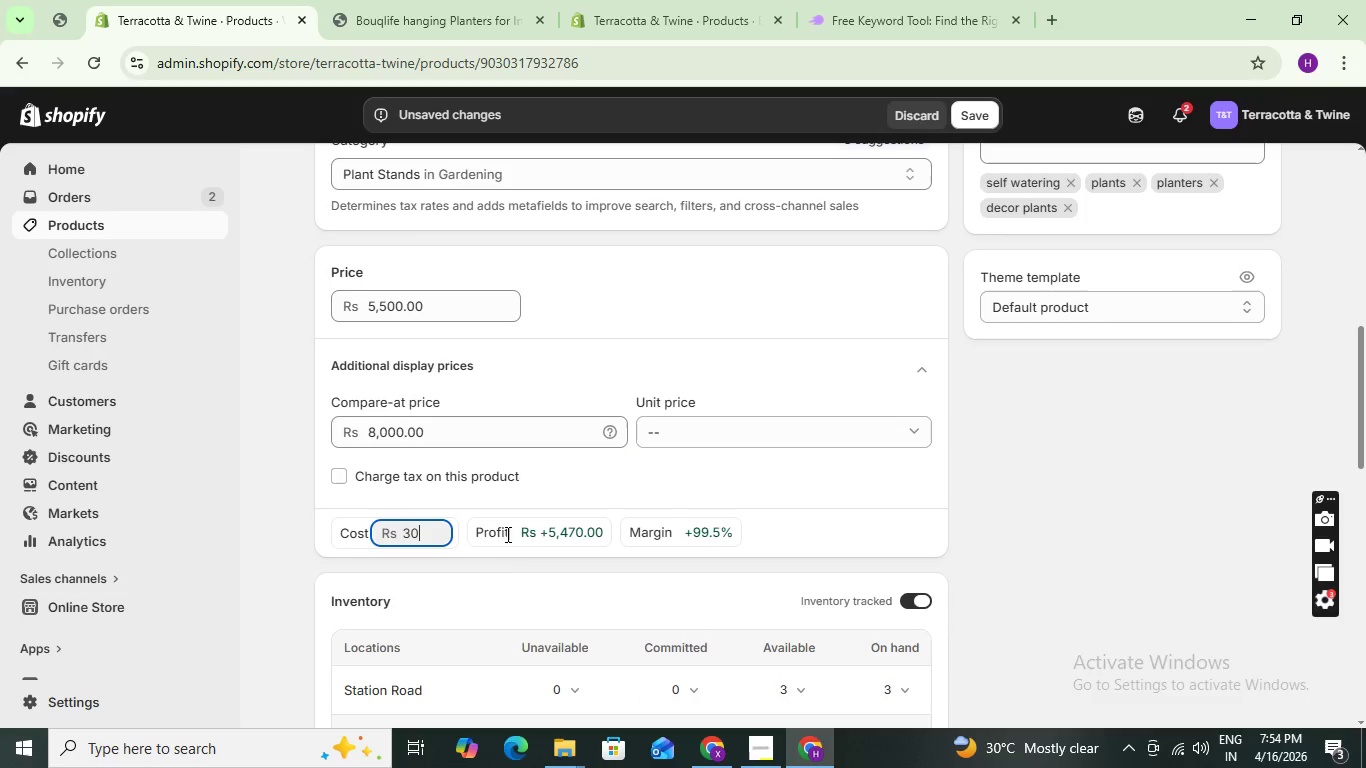 
type(00)
 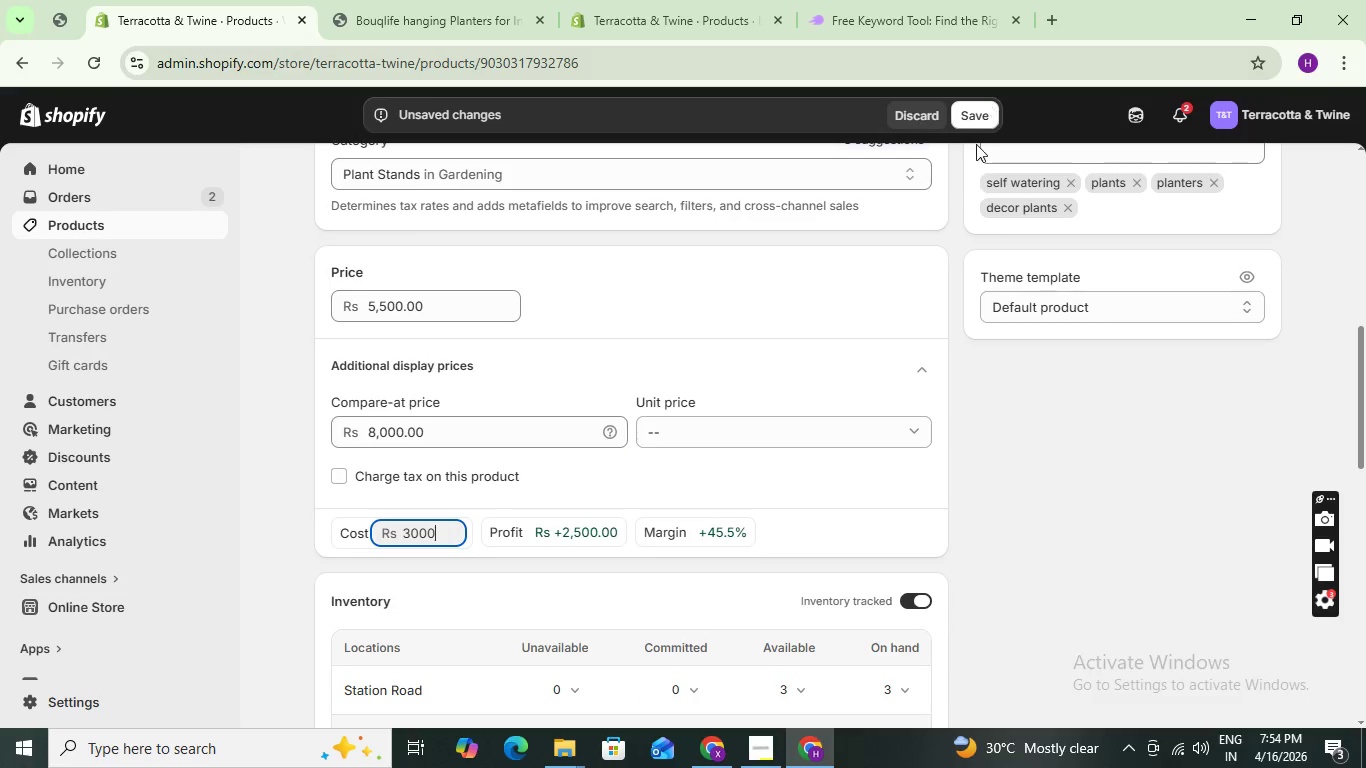 
left_click([964, 110])
 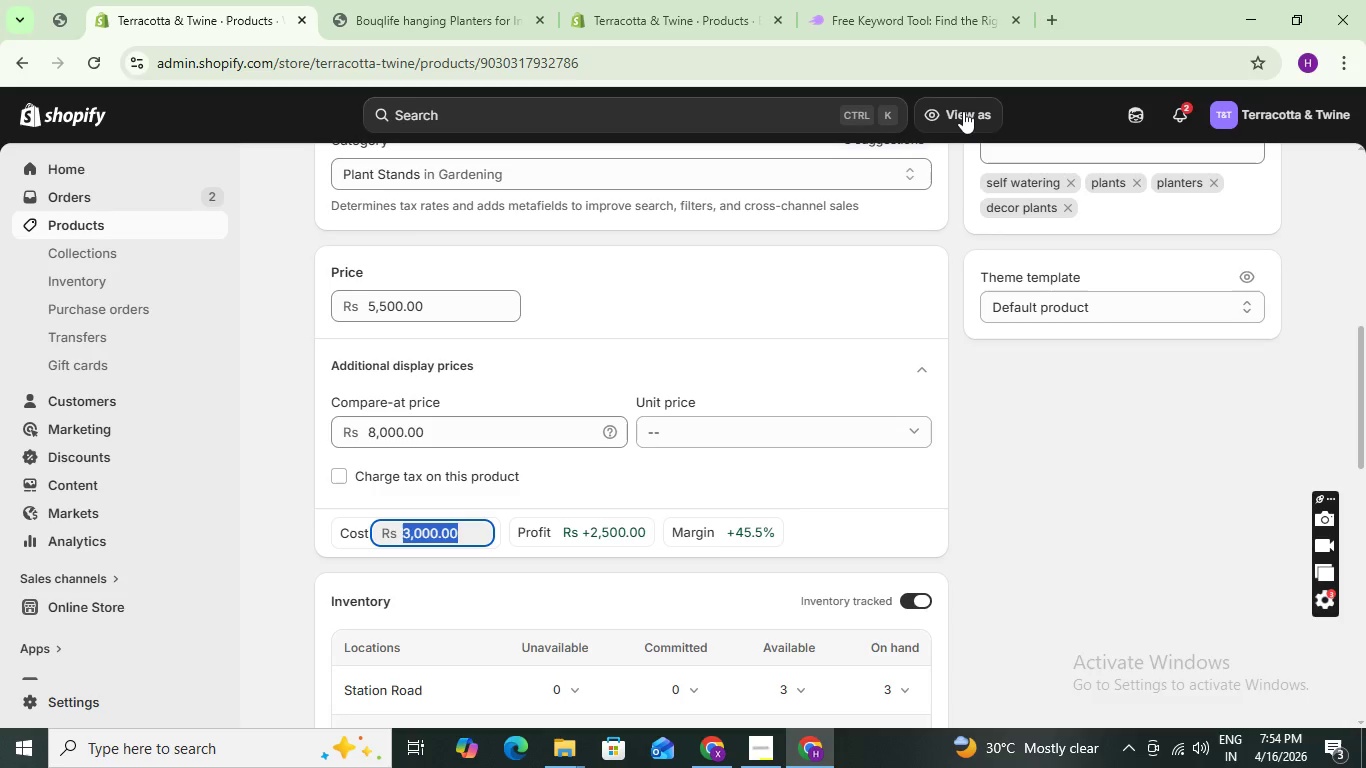 
wait(36.01)
 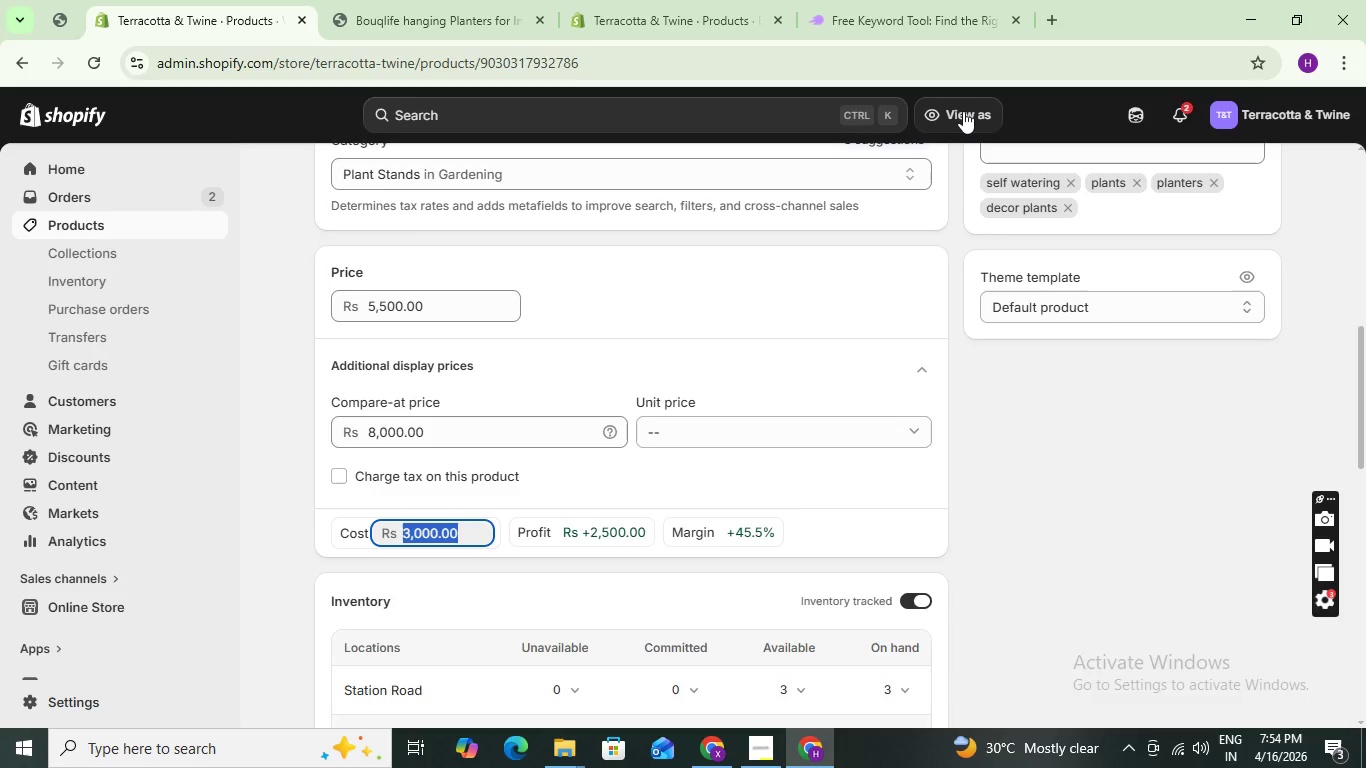 
scroll: coordinate [889, 447], scroll_direction: down, amount: 3.0
 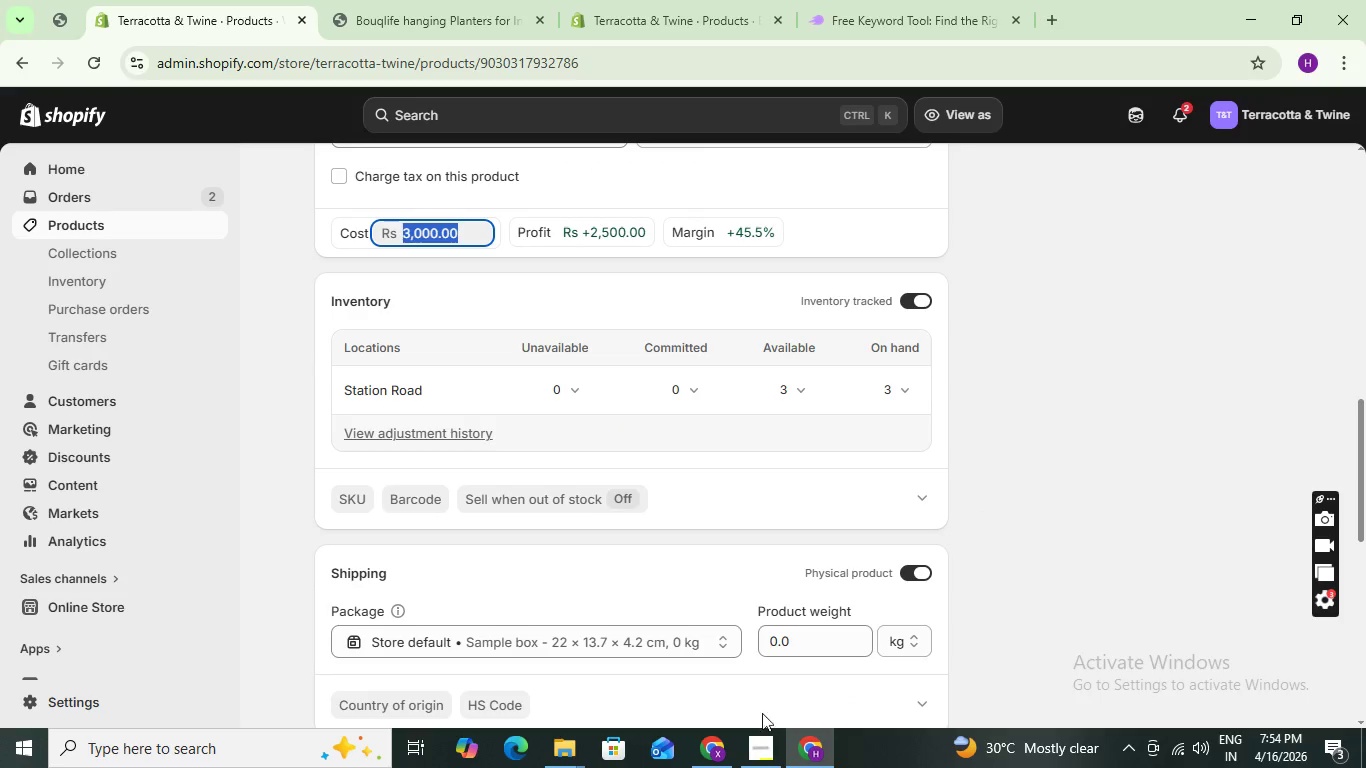 
left_click([720, 757])
 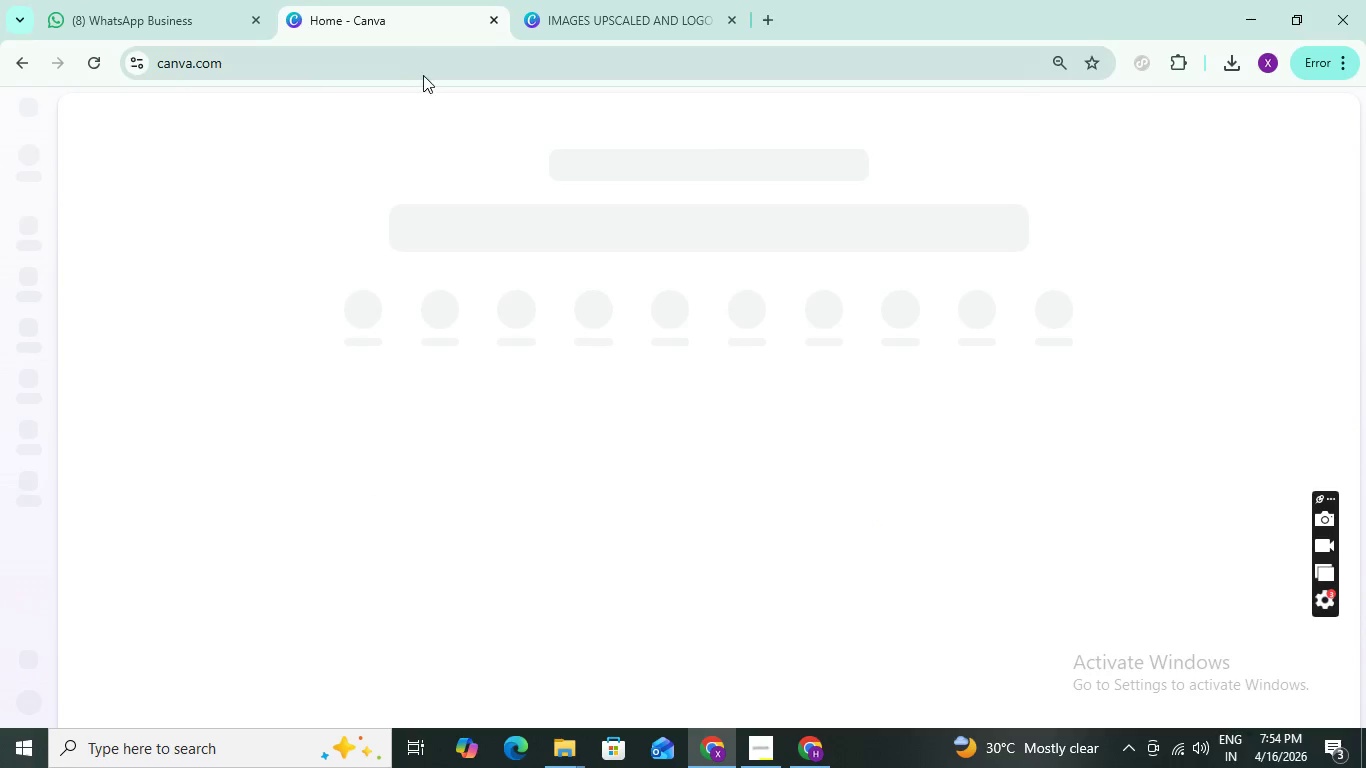 
left_click([147, 0])
 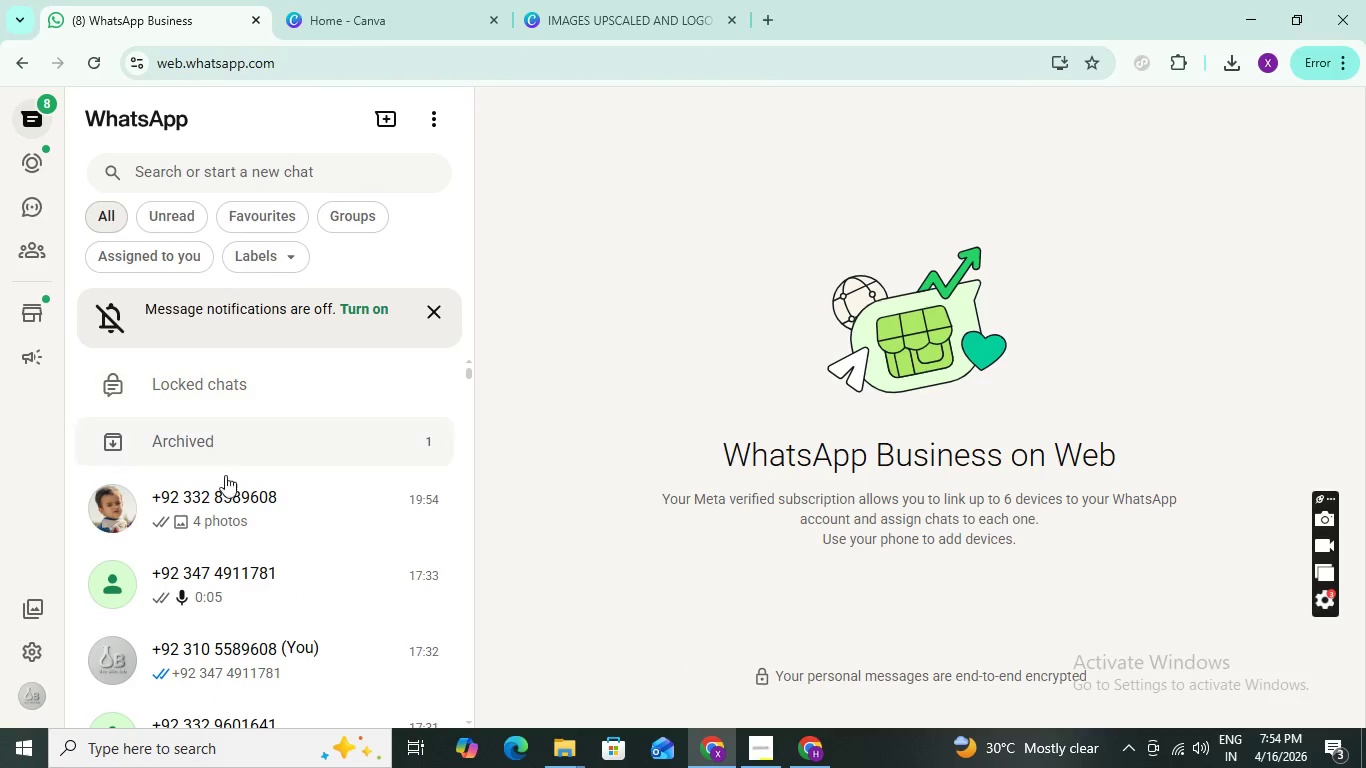 
left_click([232, 518])
 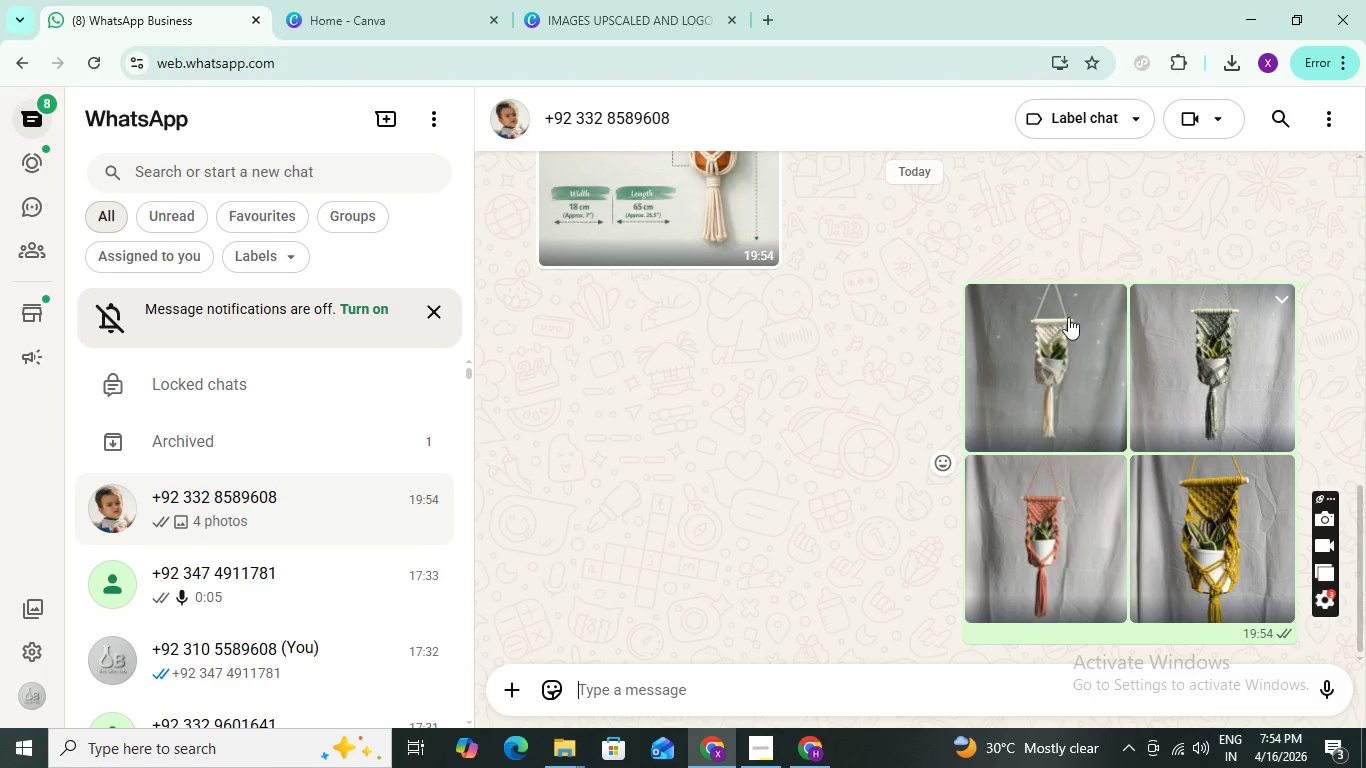 
left_click([1022, 349])
 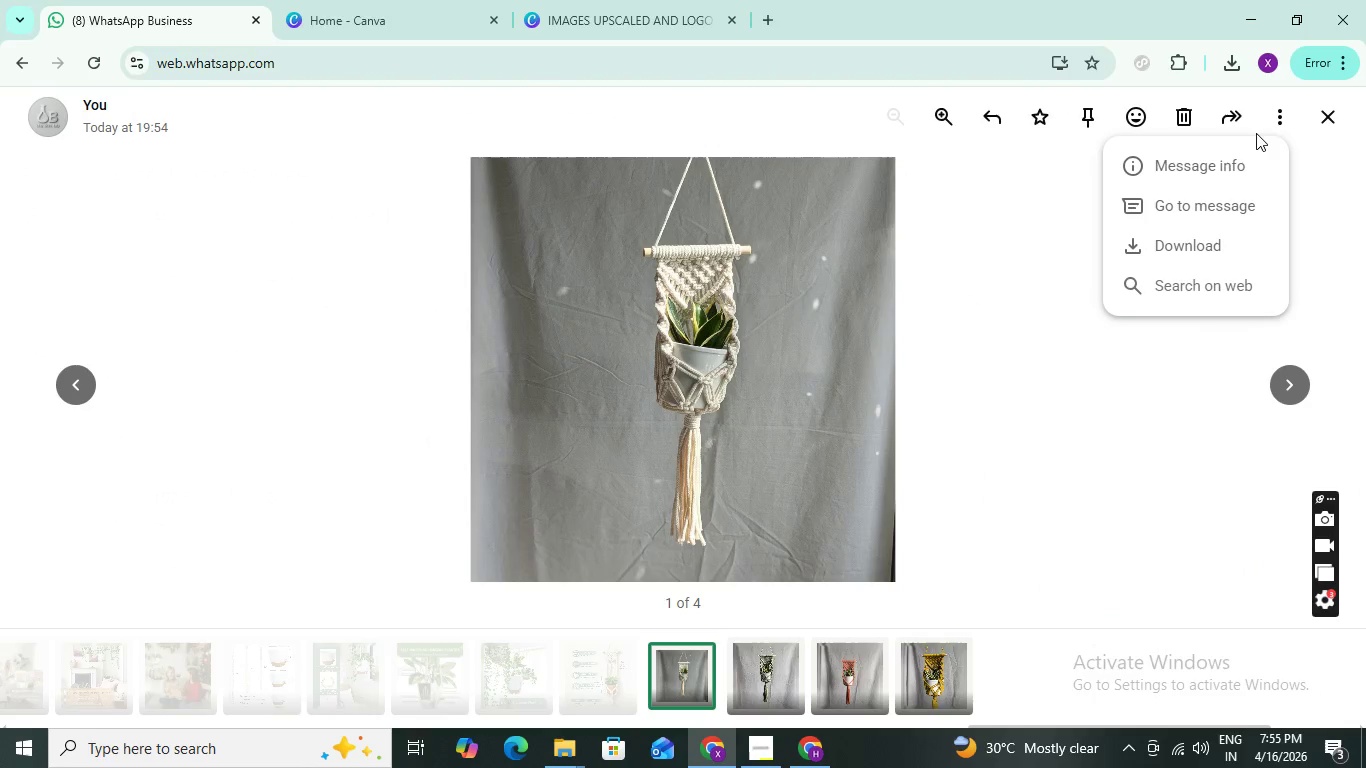 
left_click([1162, 248])
 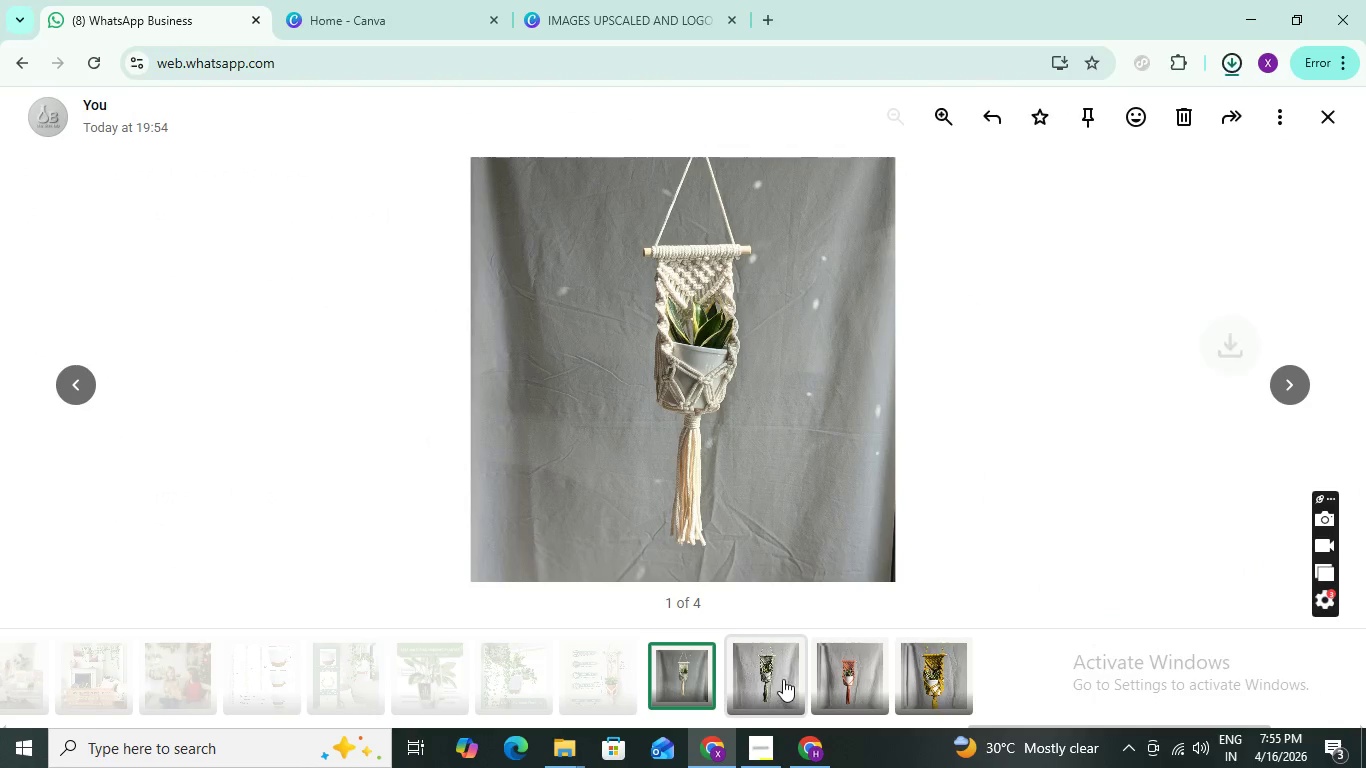 
left_click([781, 679])
 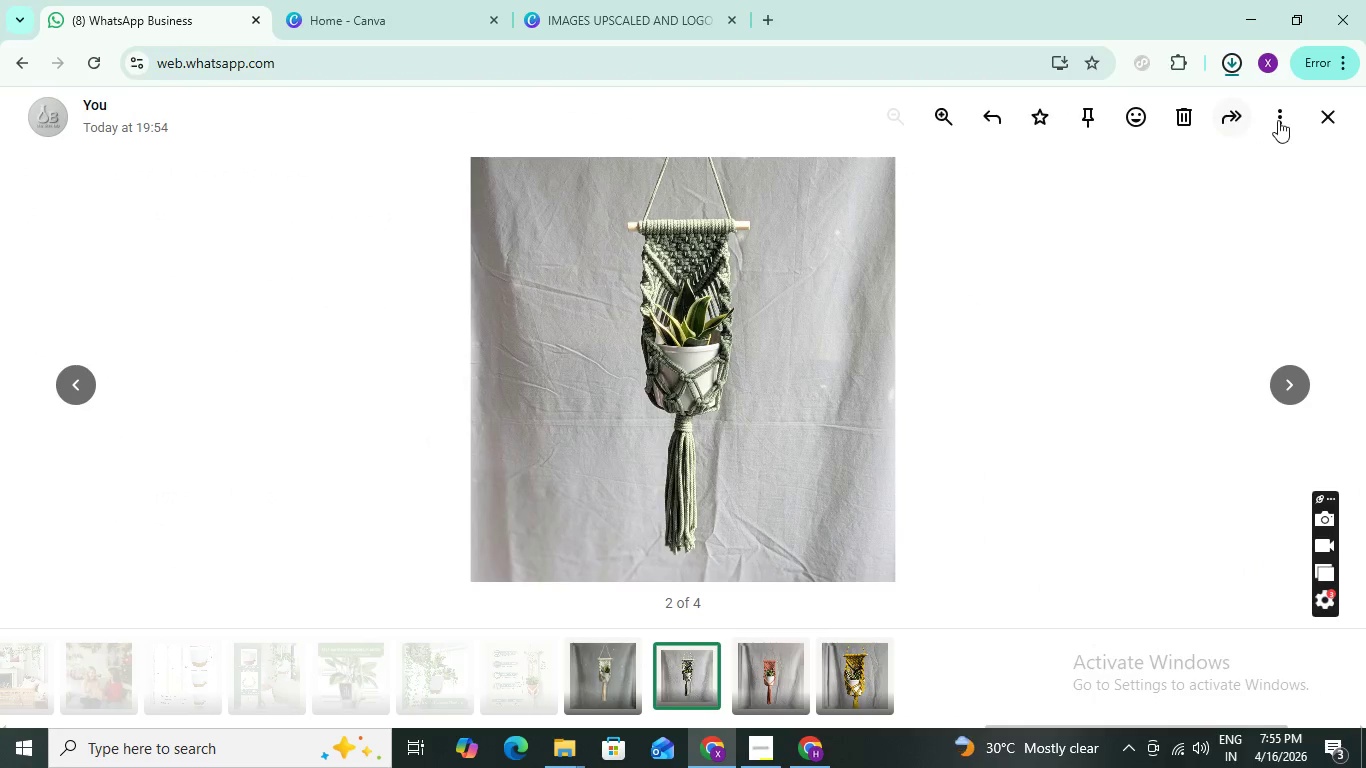 
left_click([1278, 114])
 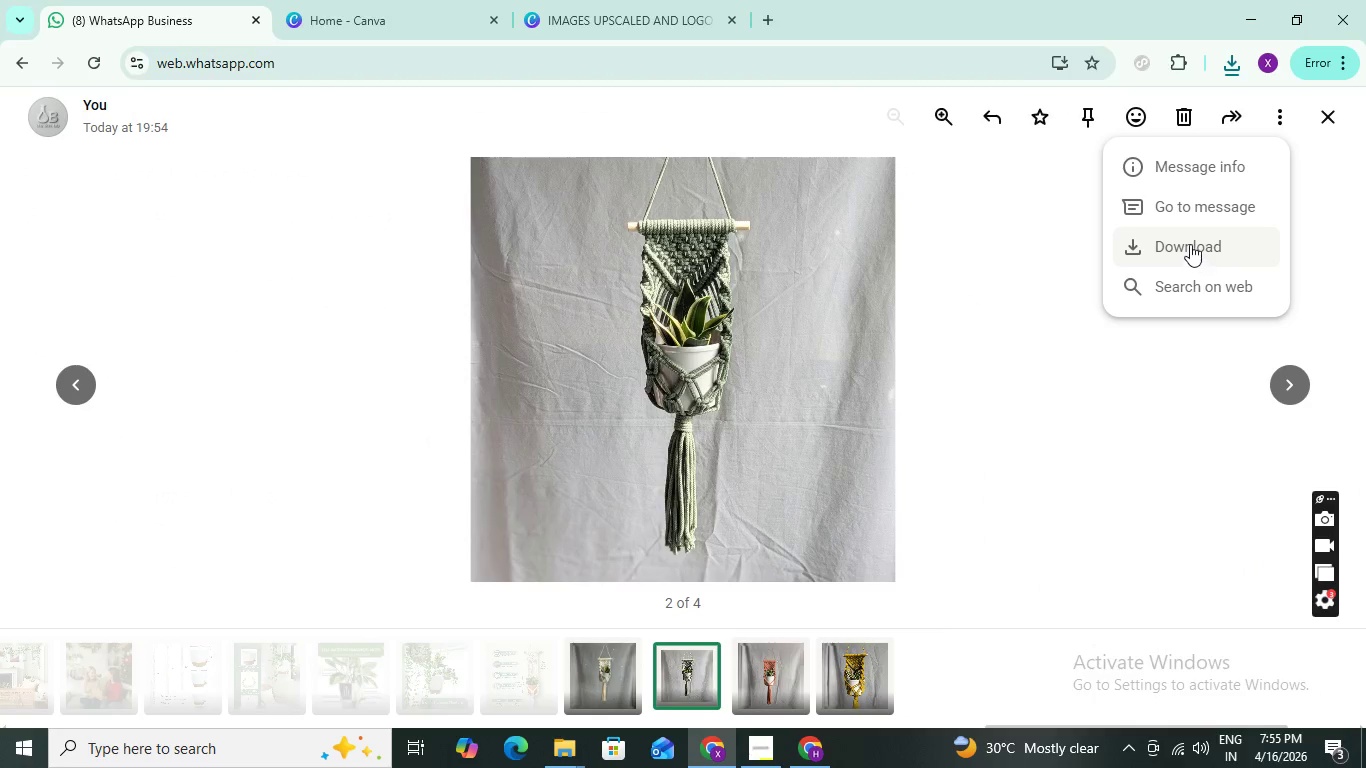 
left_click([1190, 244])
 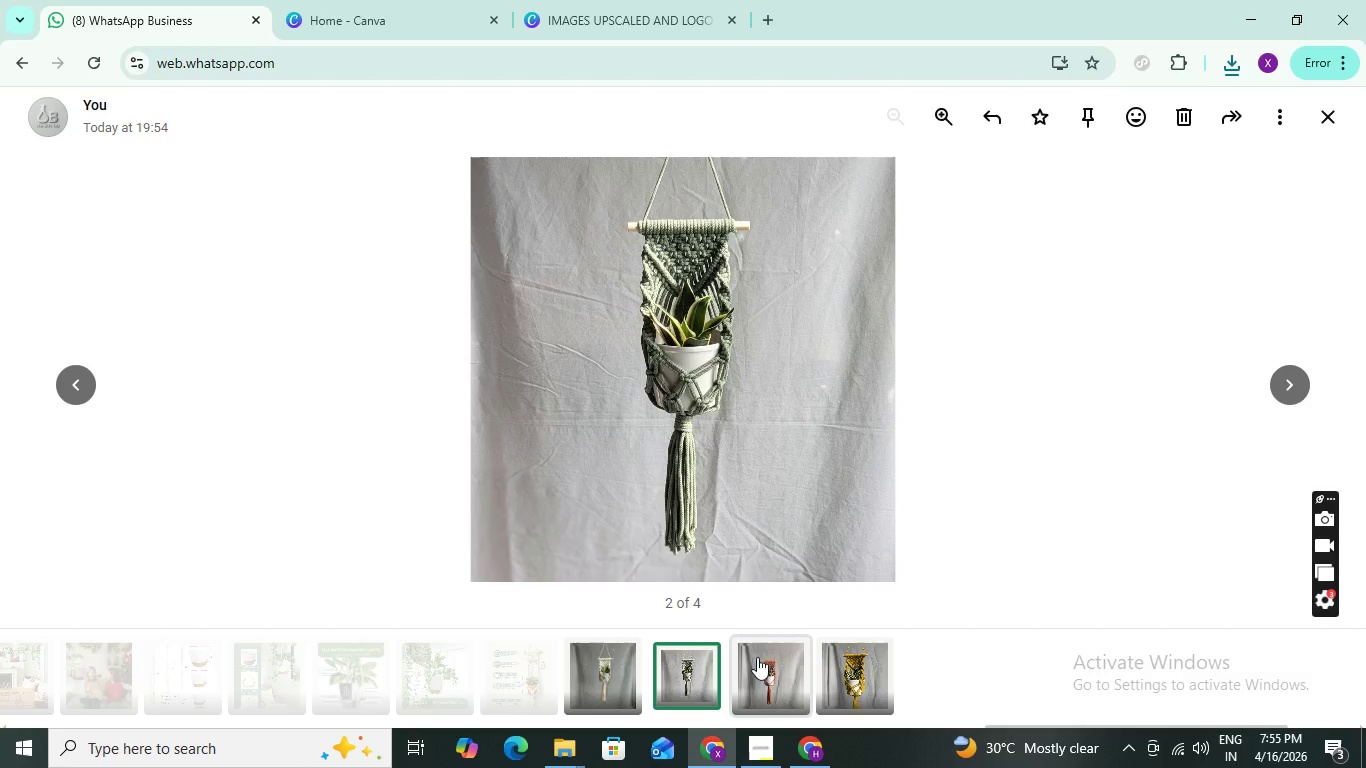 
left_click([768, 657])
 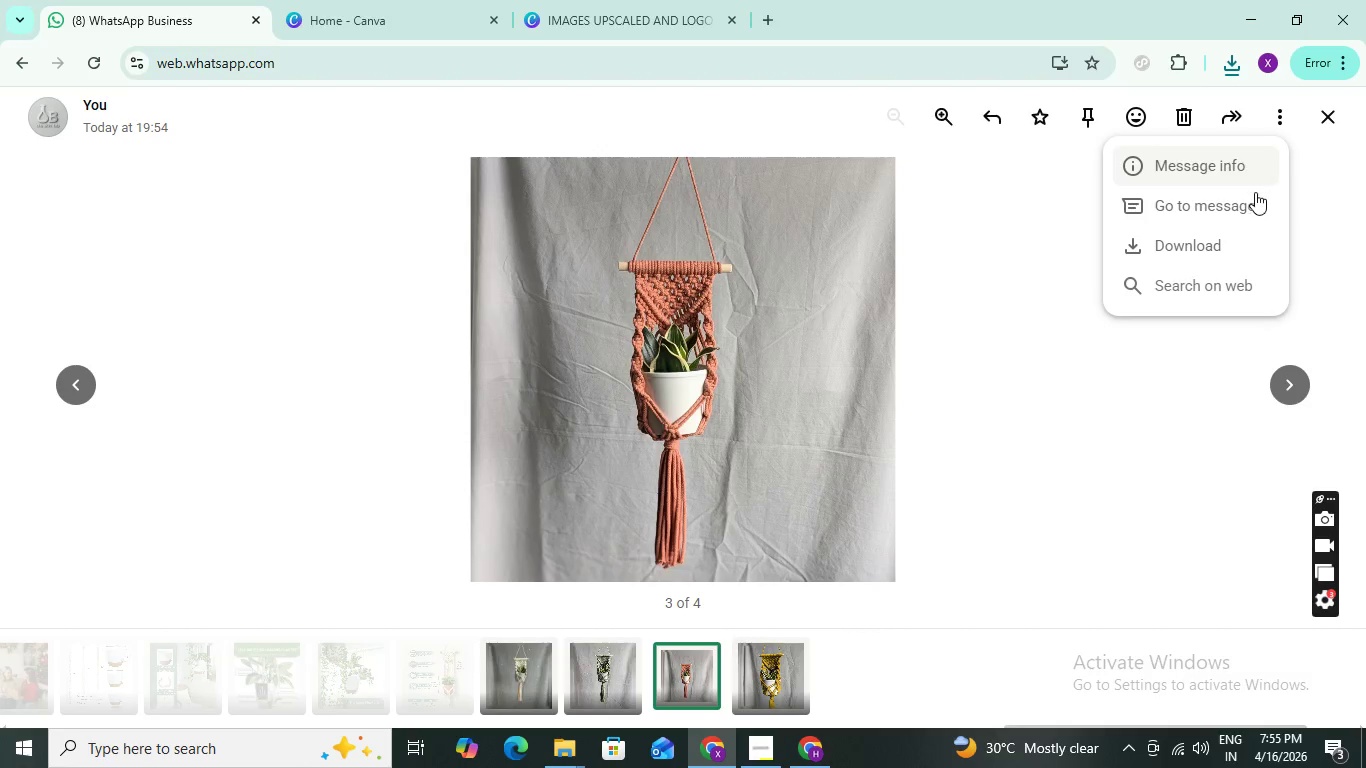 
left_click([1216, 249])
 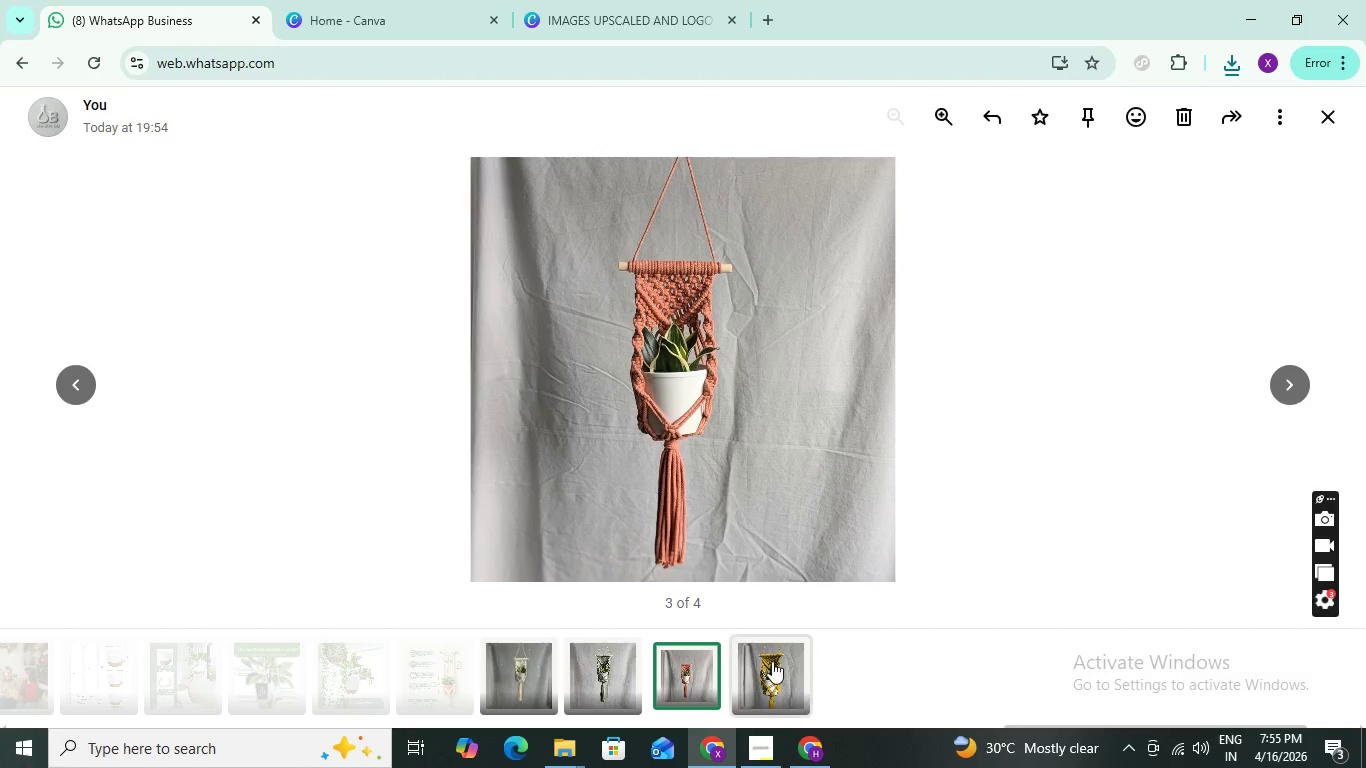 
left_click([772, 661])
 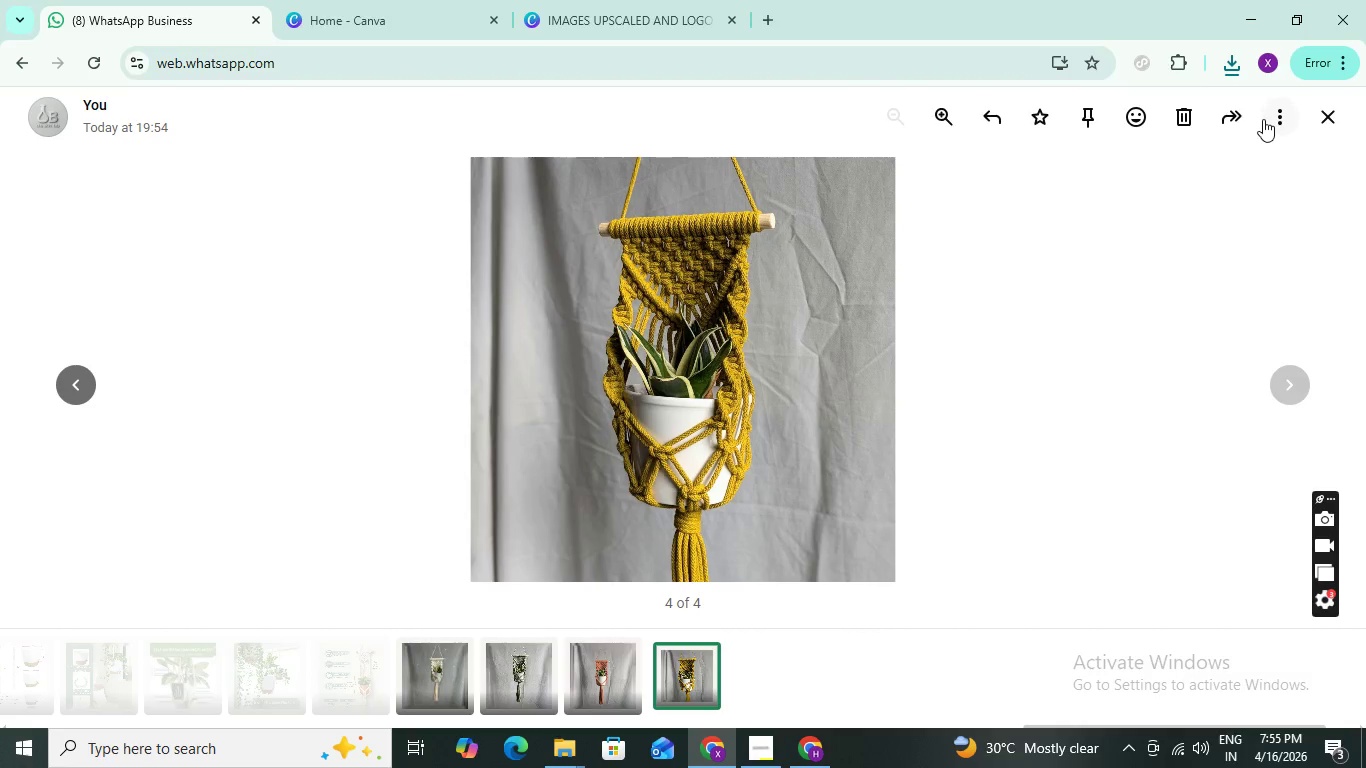 
left_click([1274, 118])
 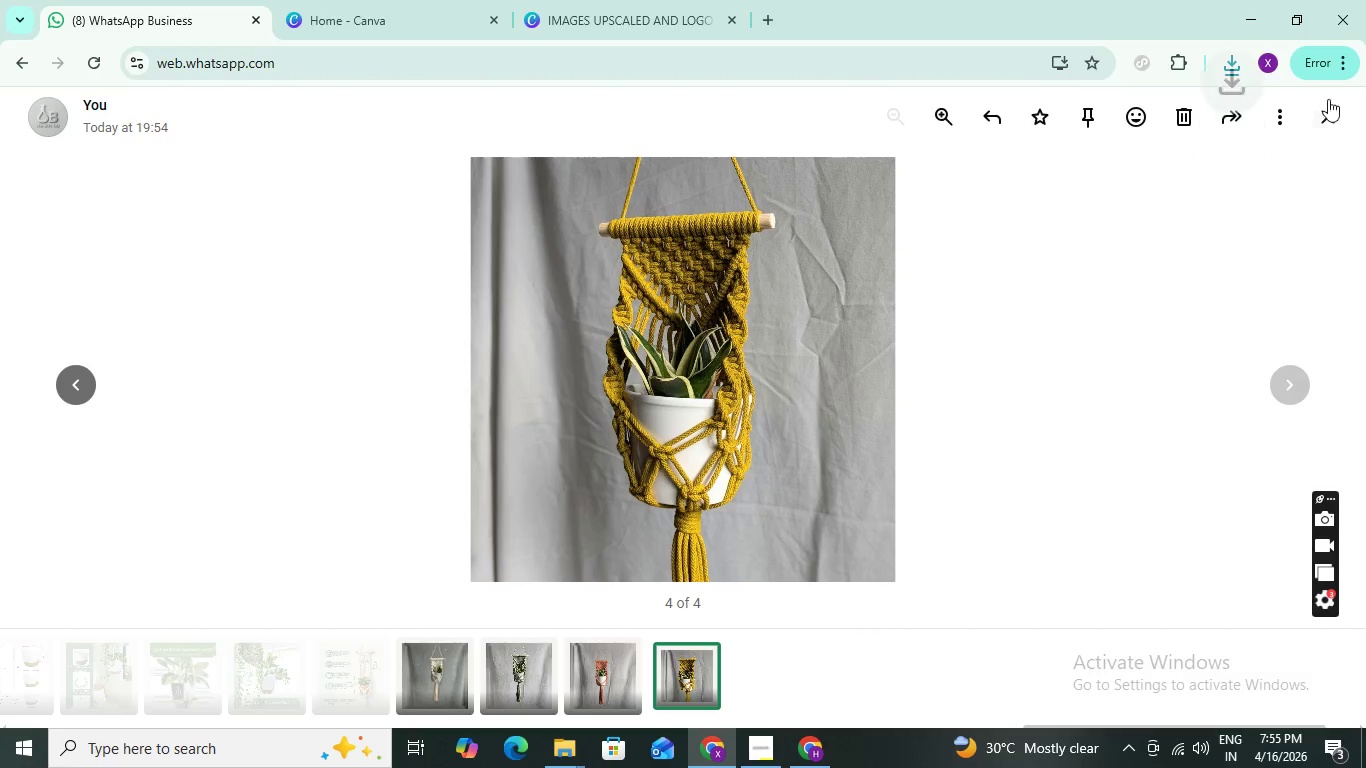 
left_click([1312, 122])
 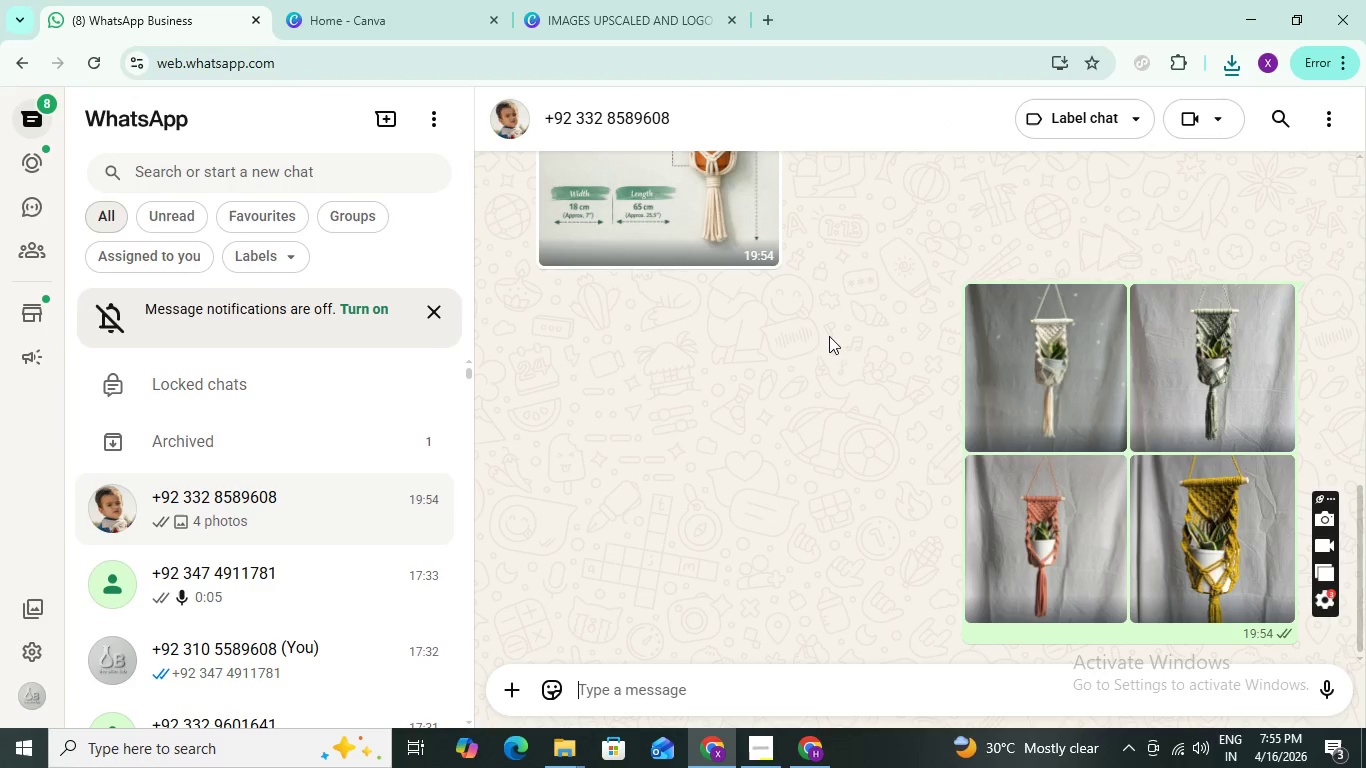 
scroll: coordinate [823, 337], scroll_direction: up, amount: 2.0
 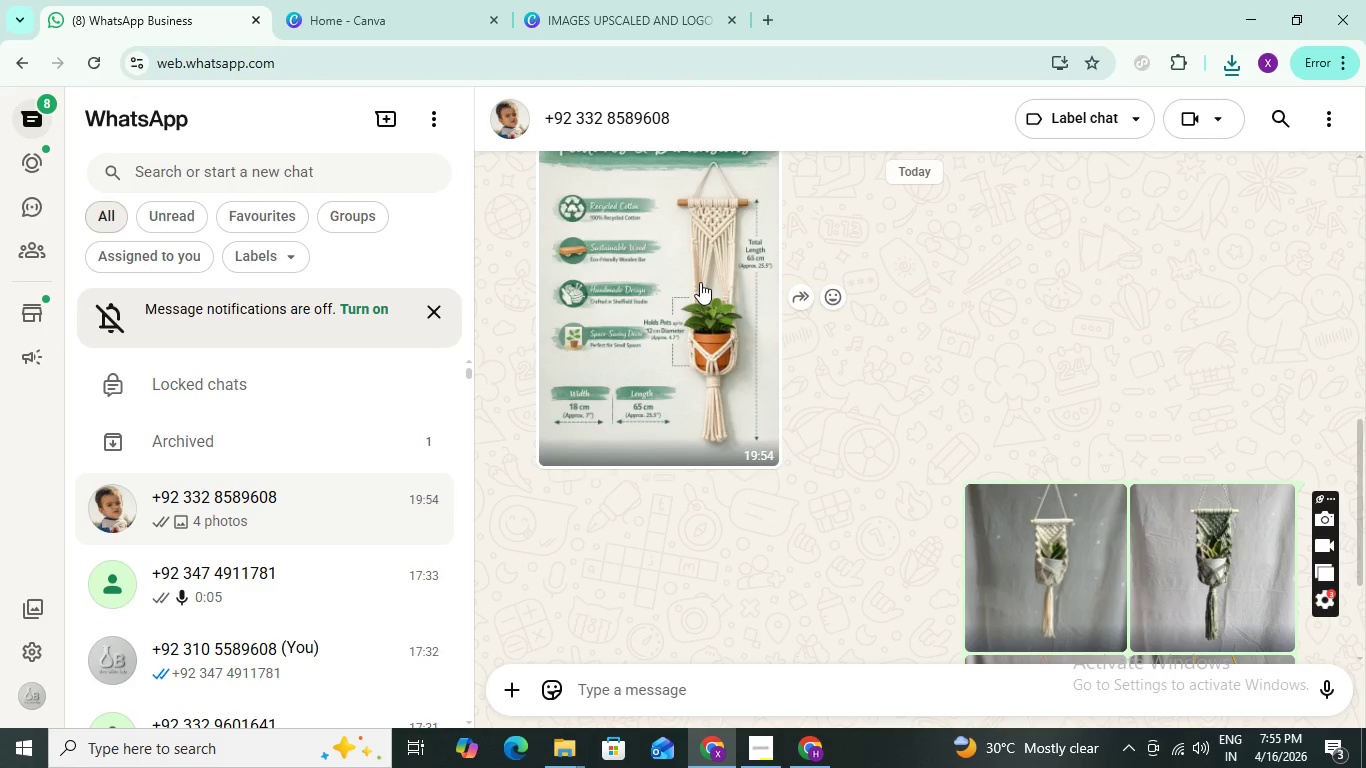 
left_click([700, 282])
 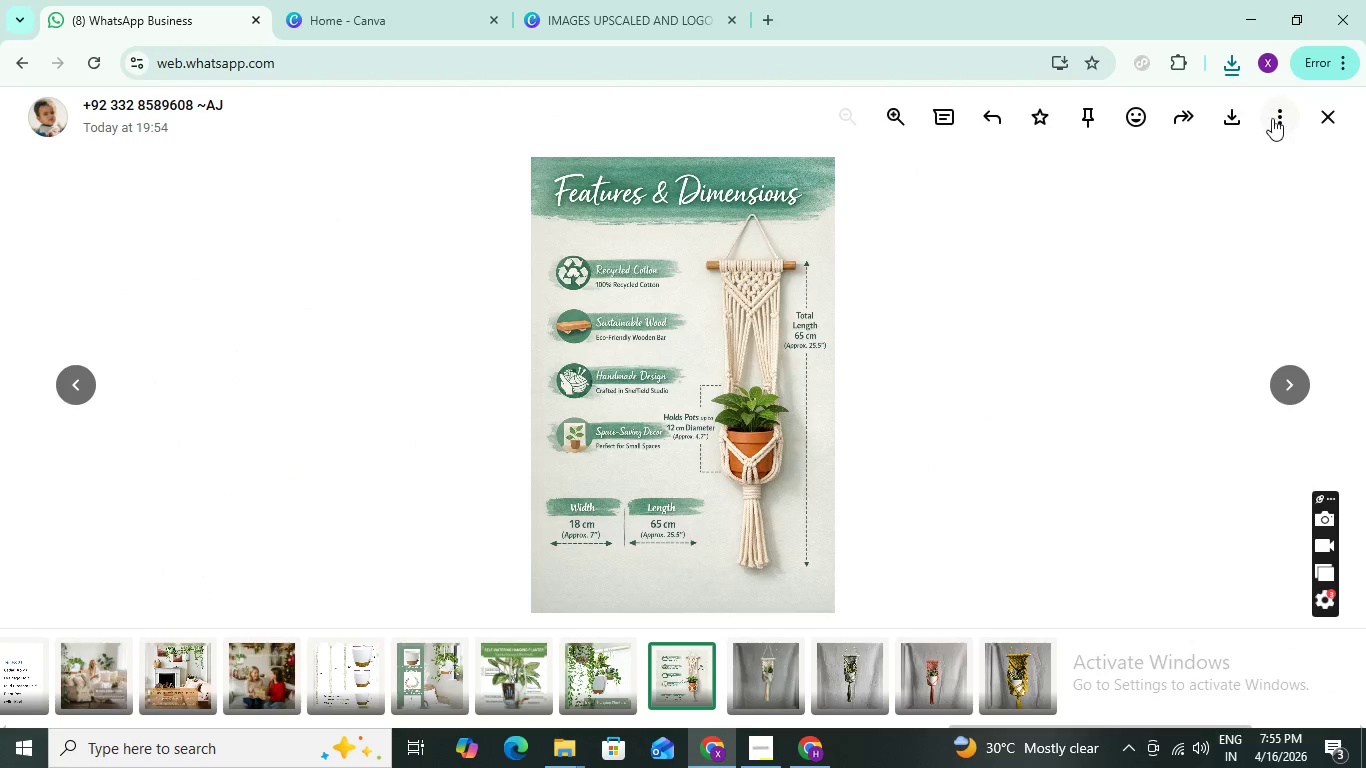 
left_click([1286, 117])
 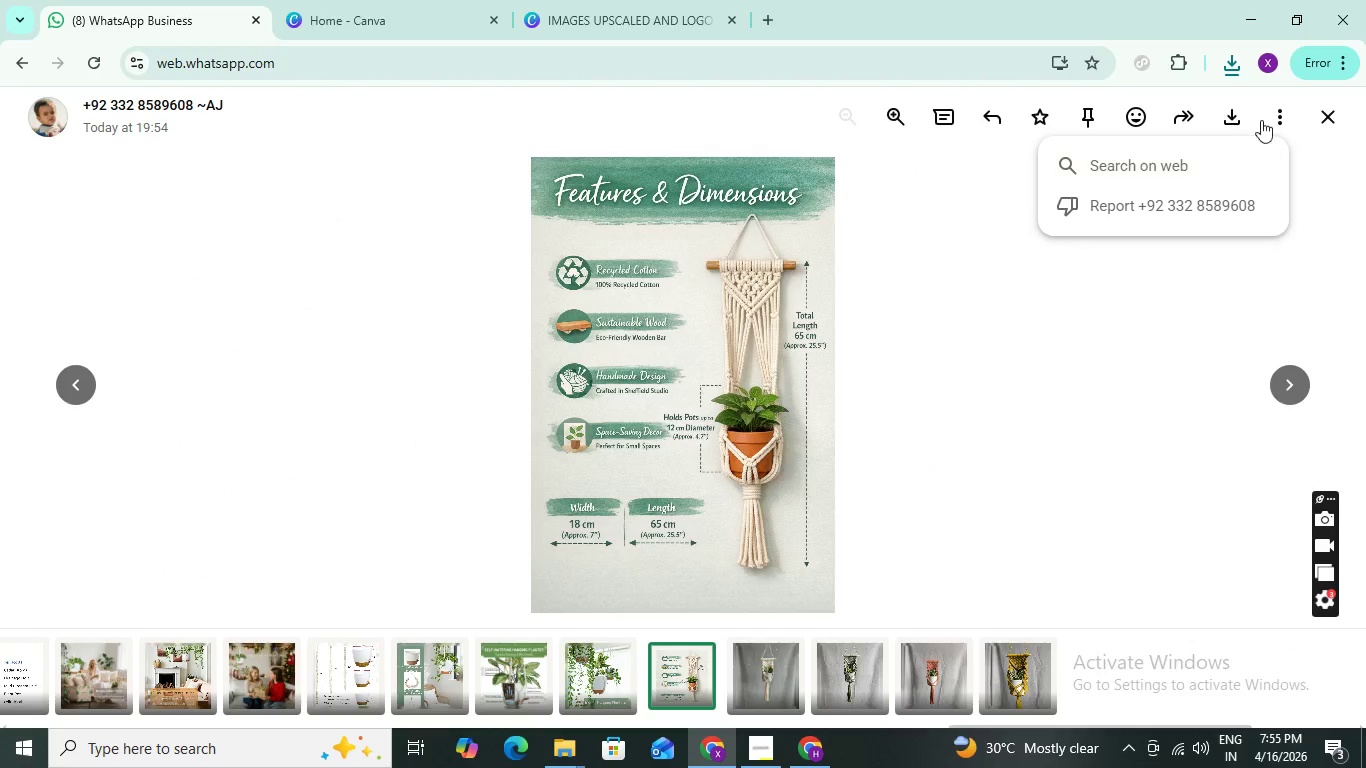 
left_click([1227, 119])
 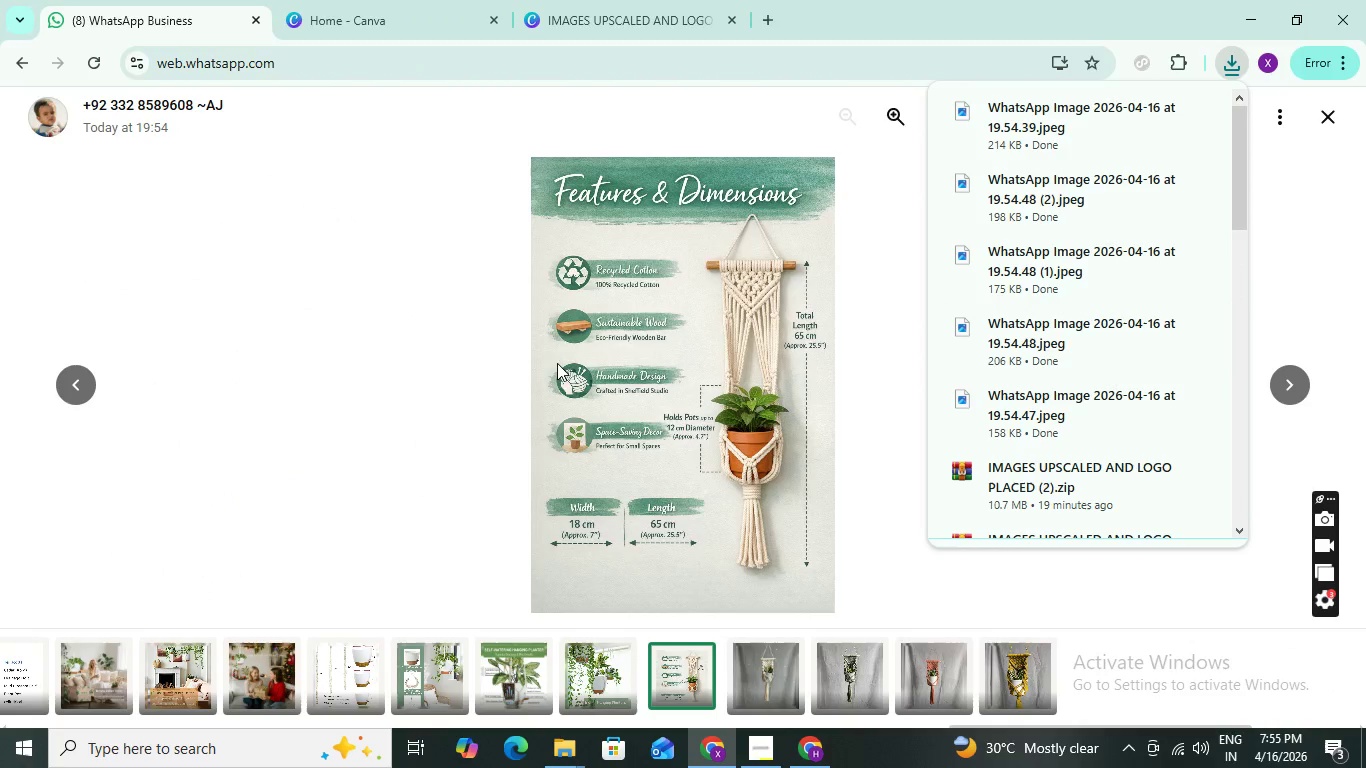 
left_click([716, 746])
 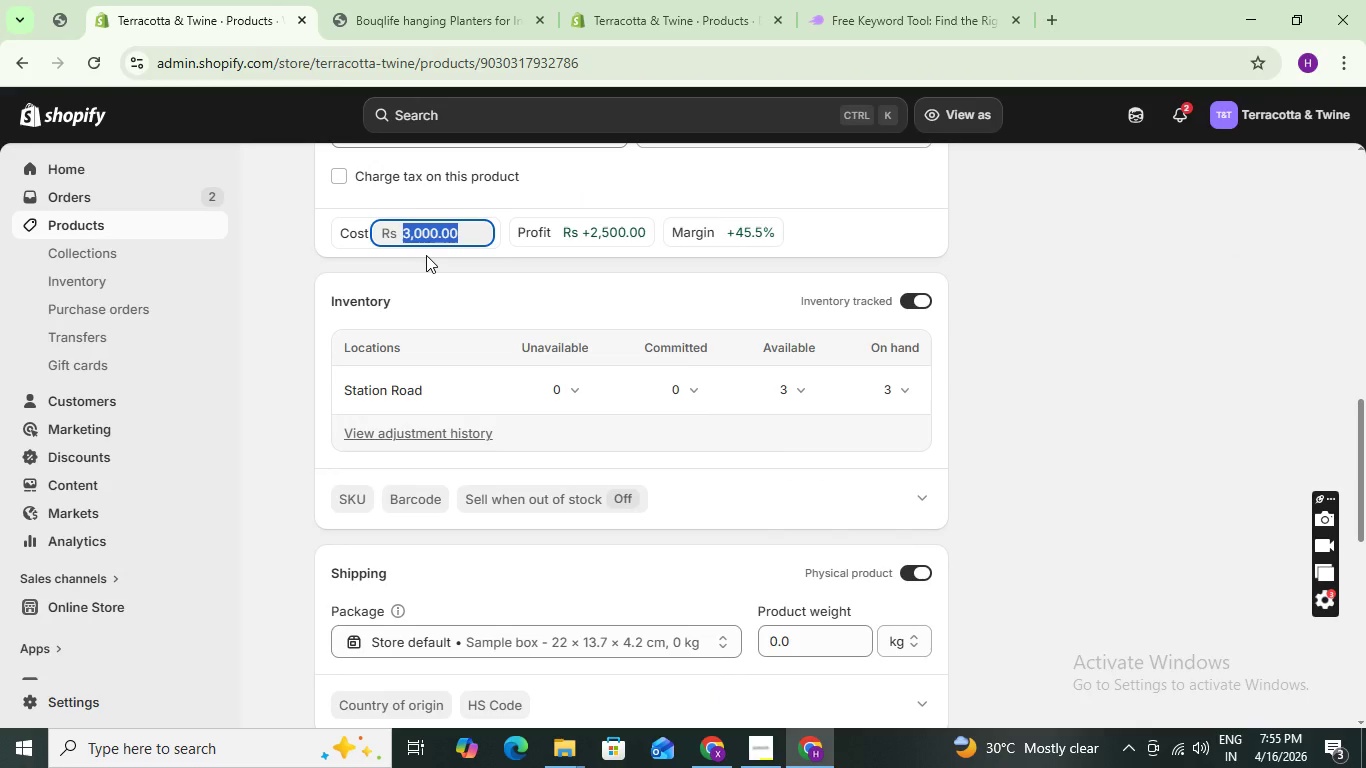 
scroll: coordinate [529, 406], scroll_direction: up, amount: 12.0
 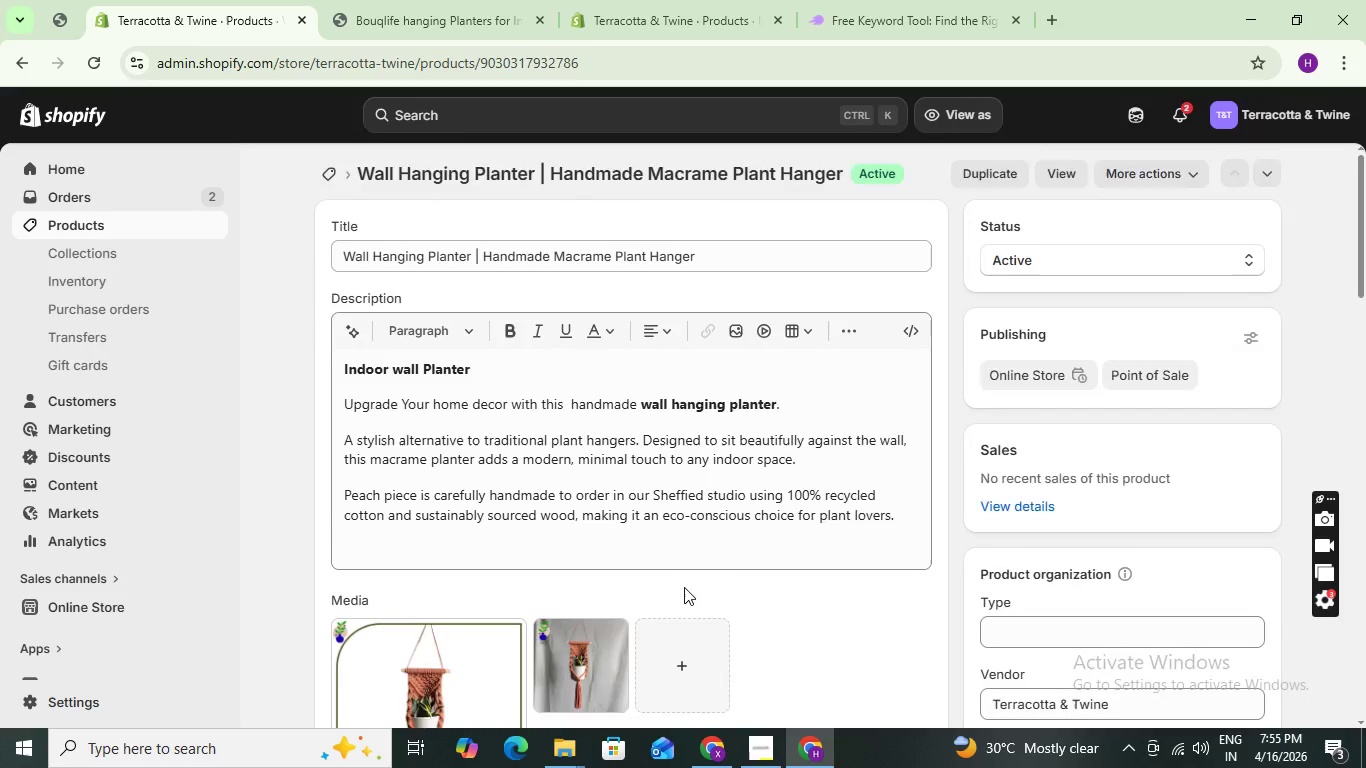 
scroll: coordinate [684, 587], scroll_direction: down, amount: 3.0
 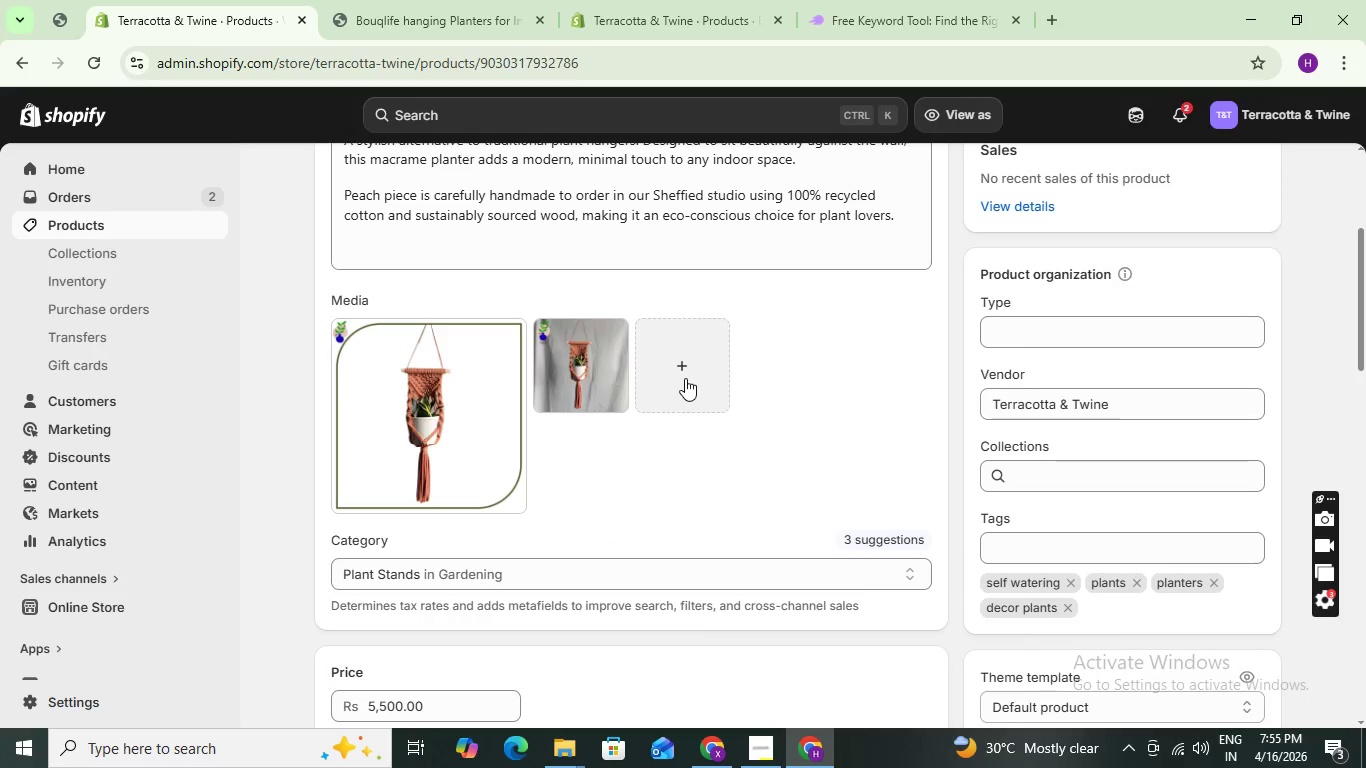 
scroll: coordinate [685, 378], scroll_direction: up, amount: 2.0
 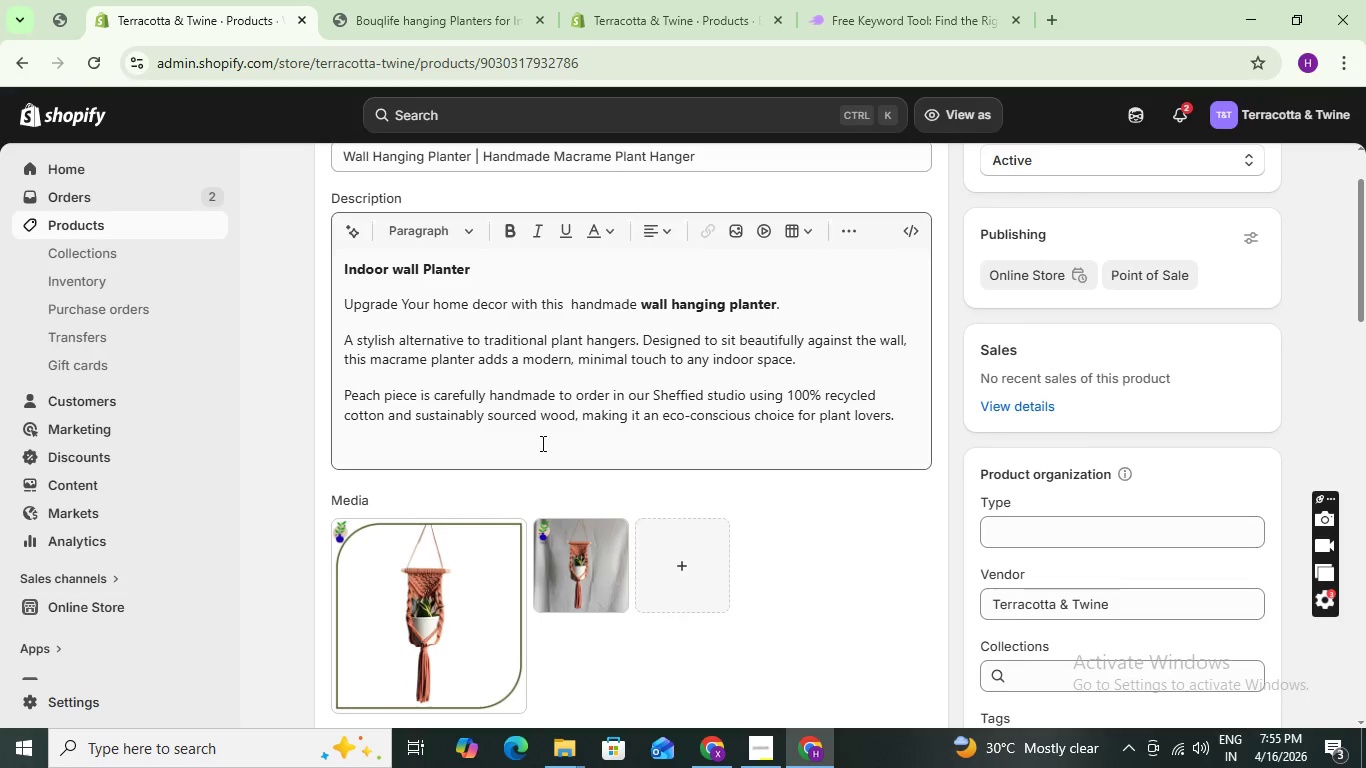 
left_click([525, 448])
 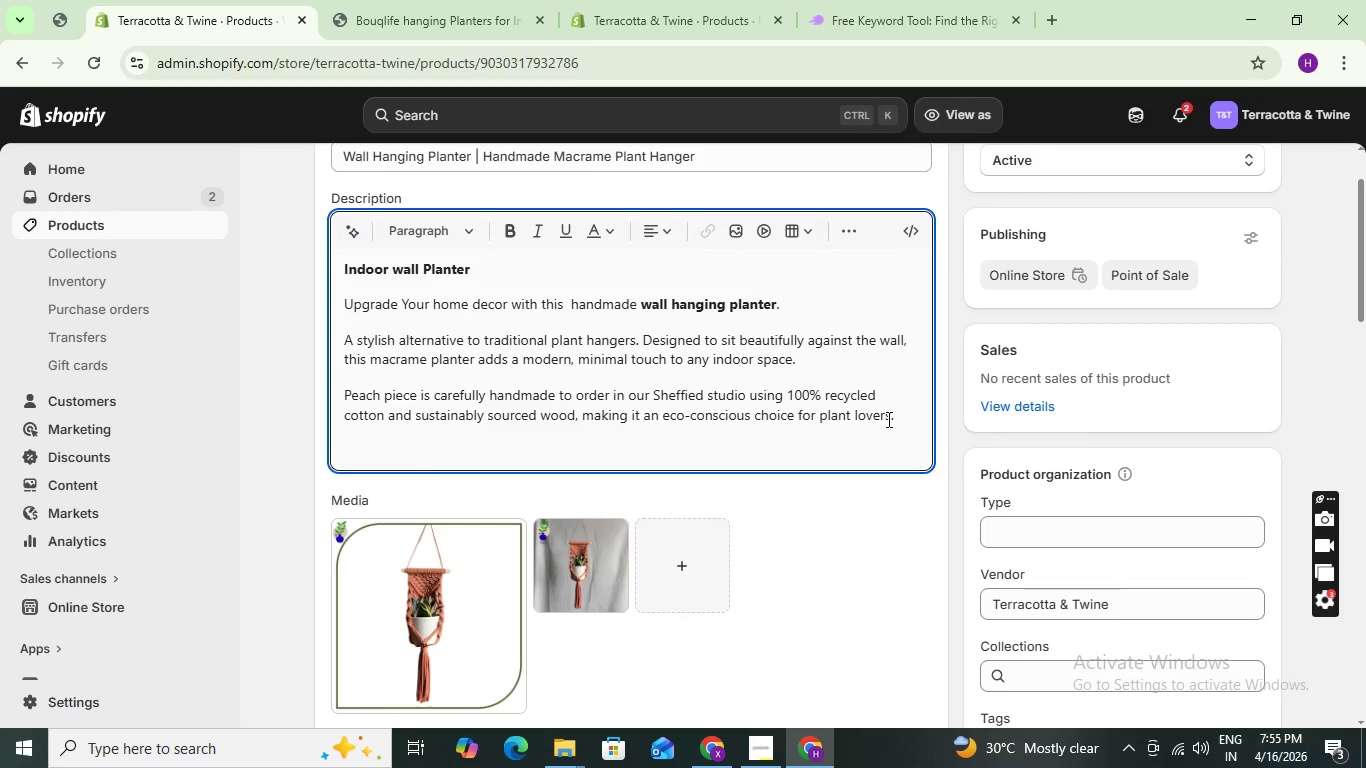 
left_click([902, 419])
 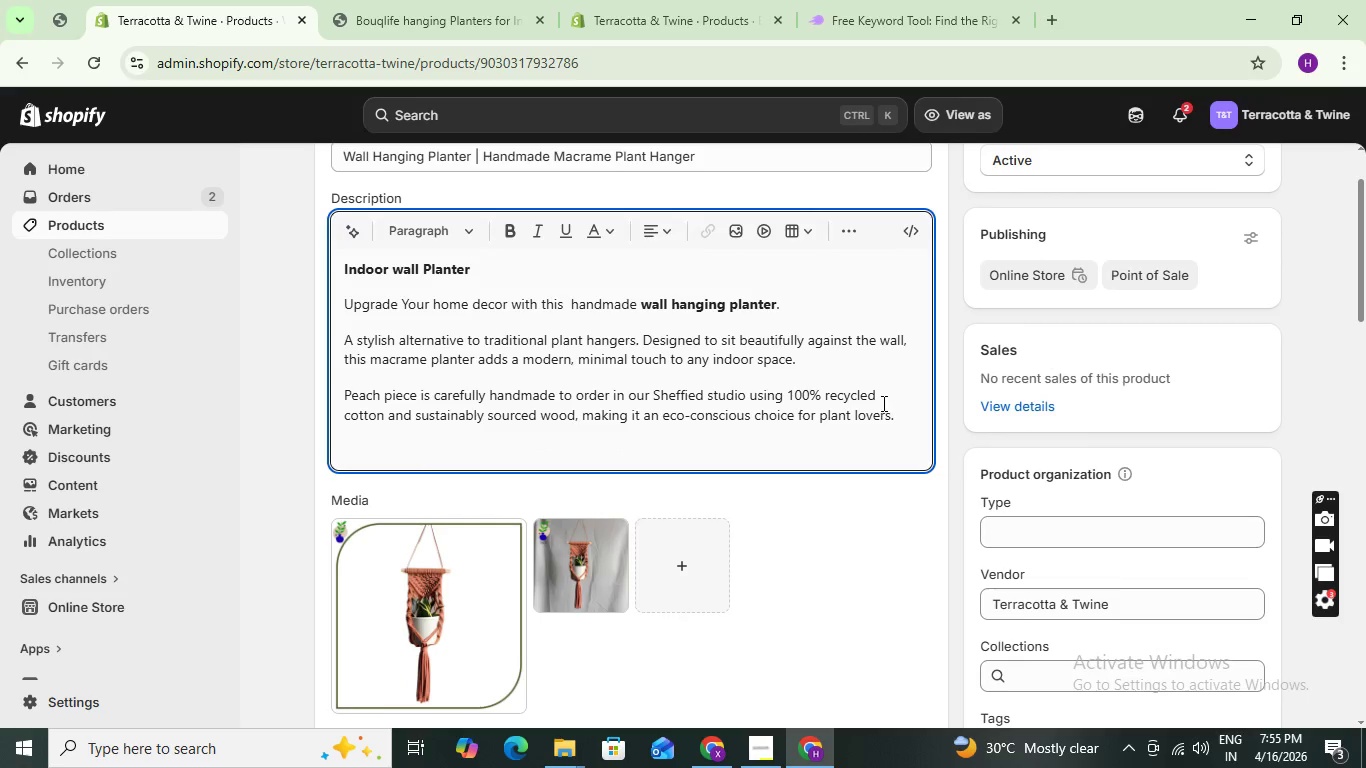 
key(Enter)
 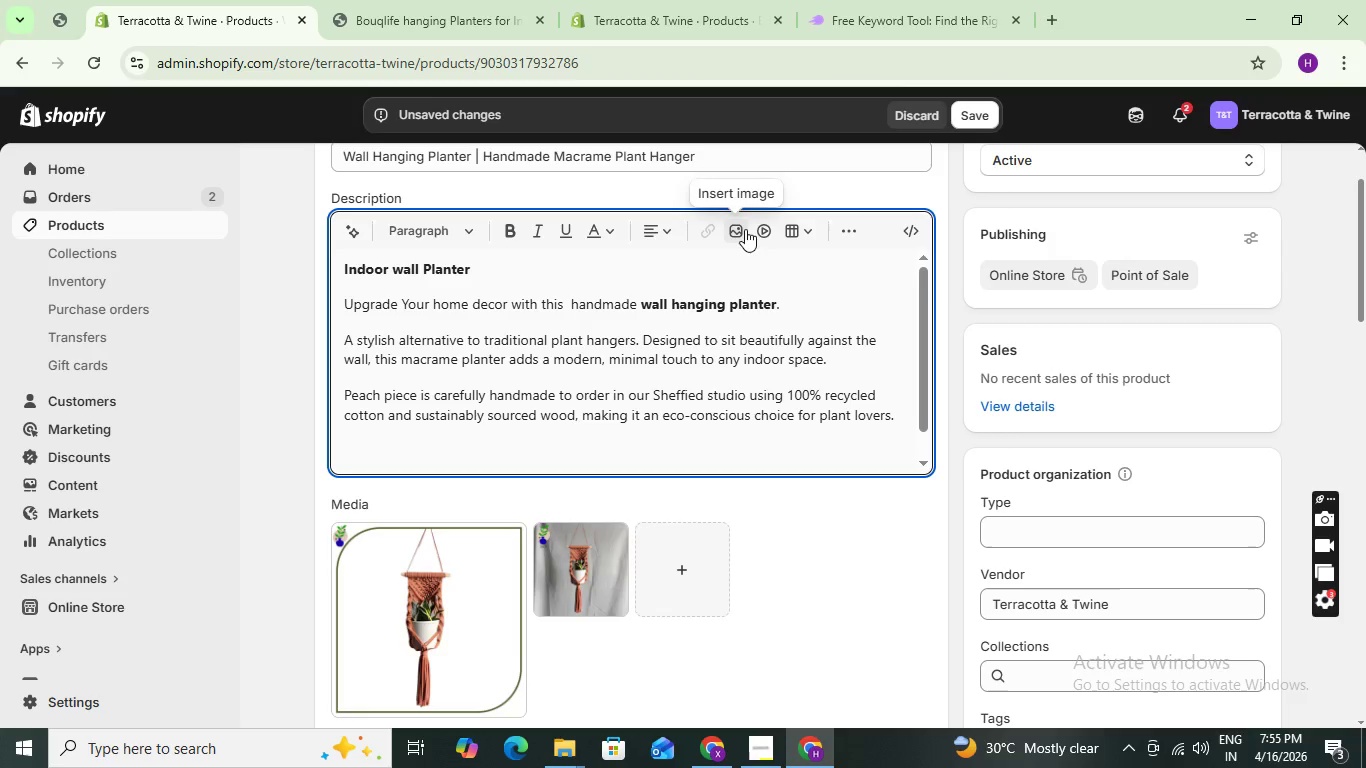 
left_click([745, 229])
 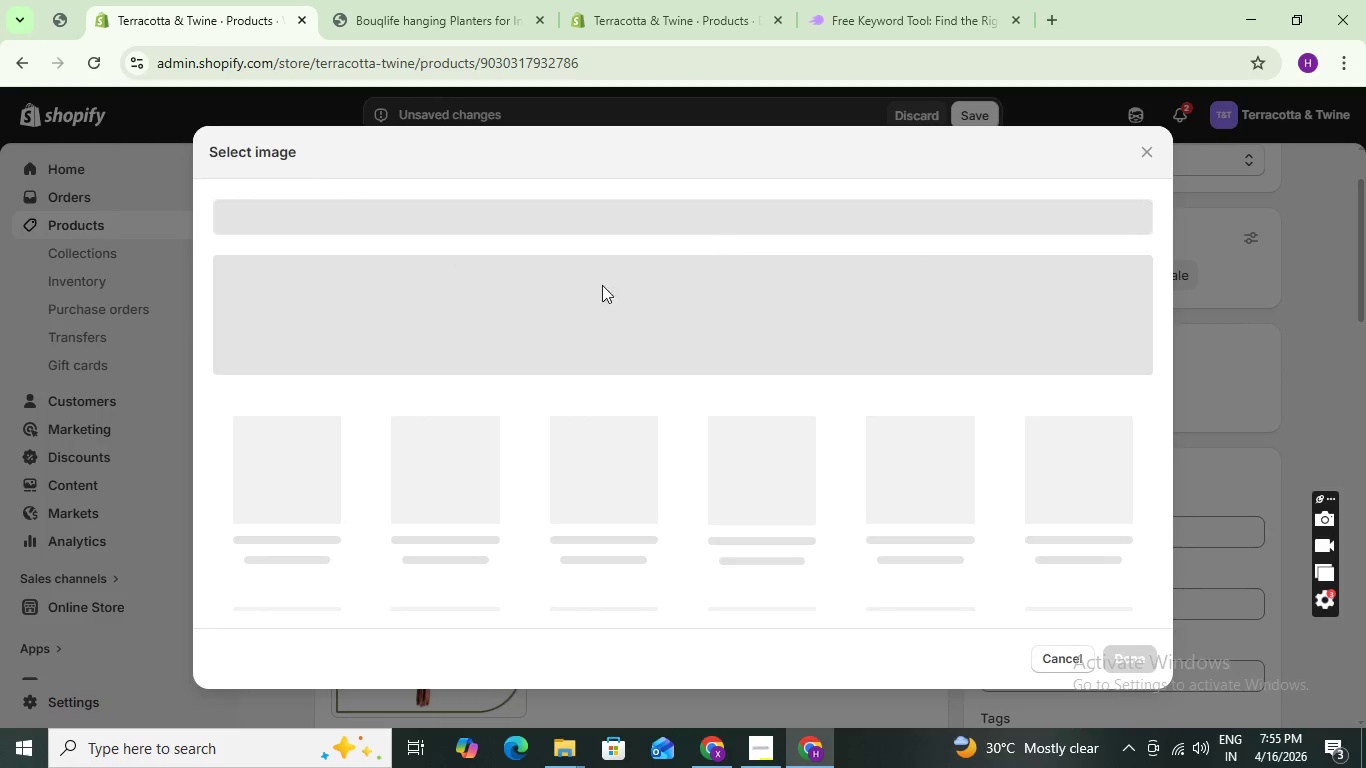 
mouse_move([427, 368])
 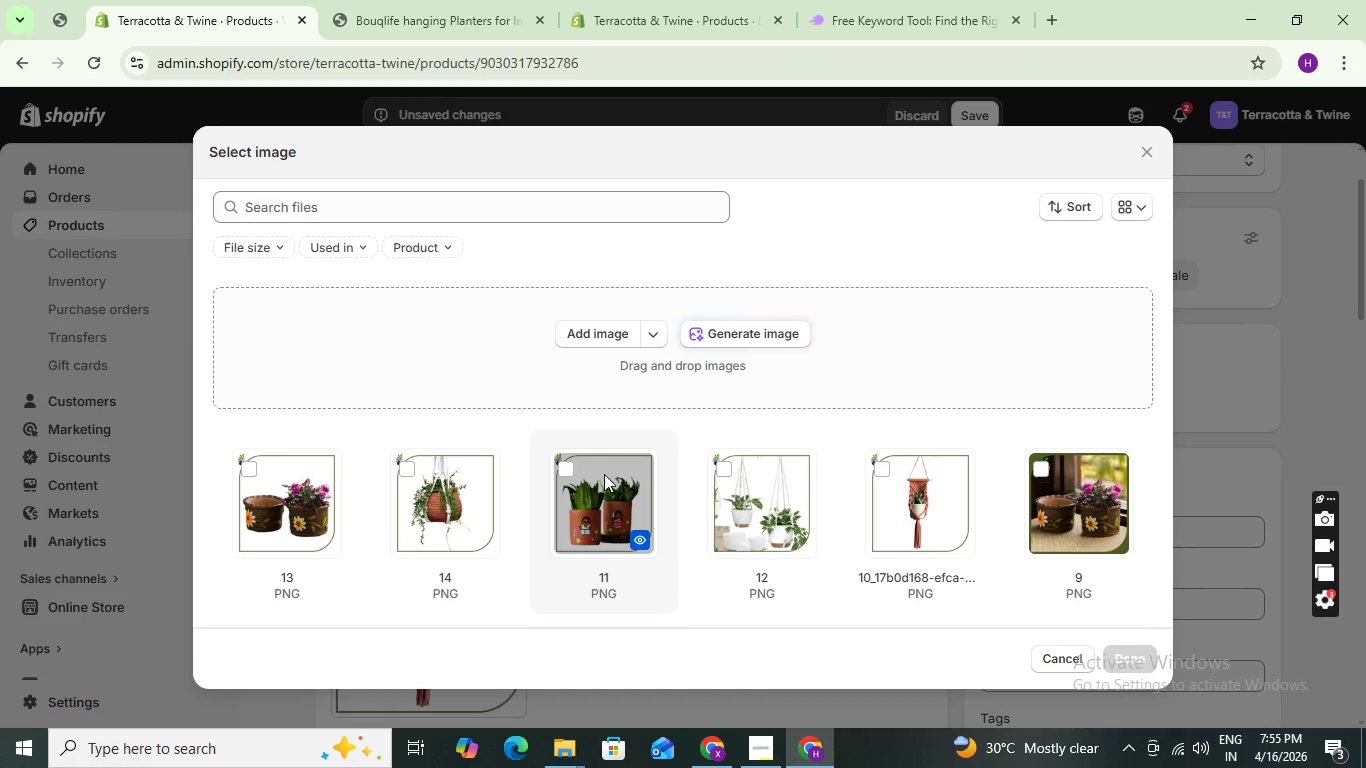 
scroll: coordinate [604, 474], scroll_direction: down, amount: 1.0
 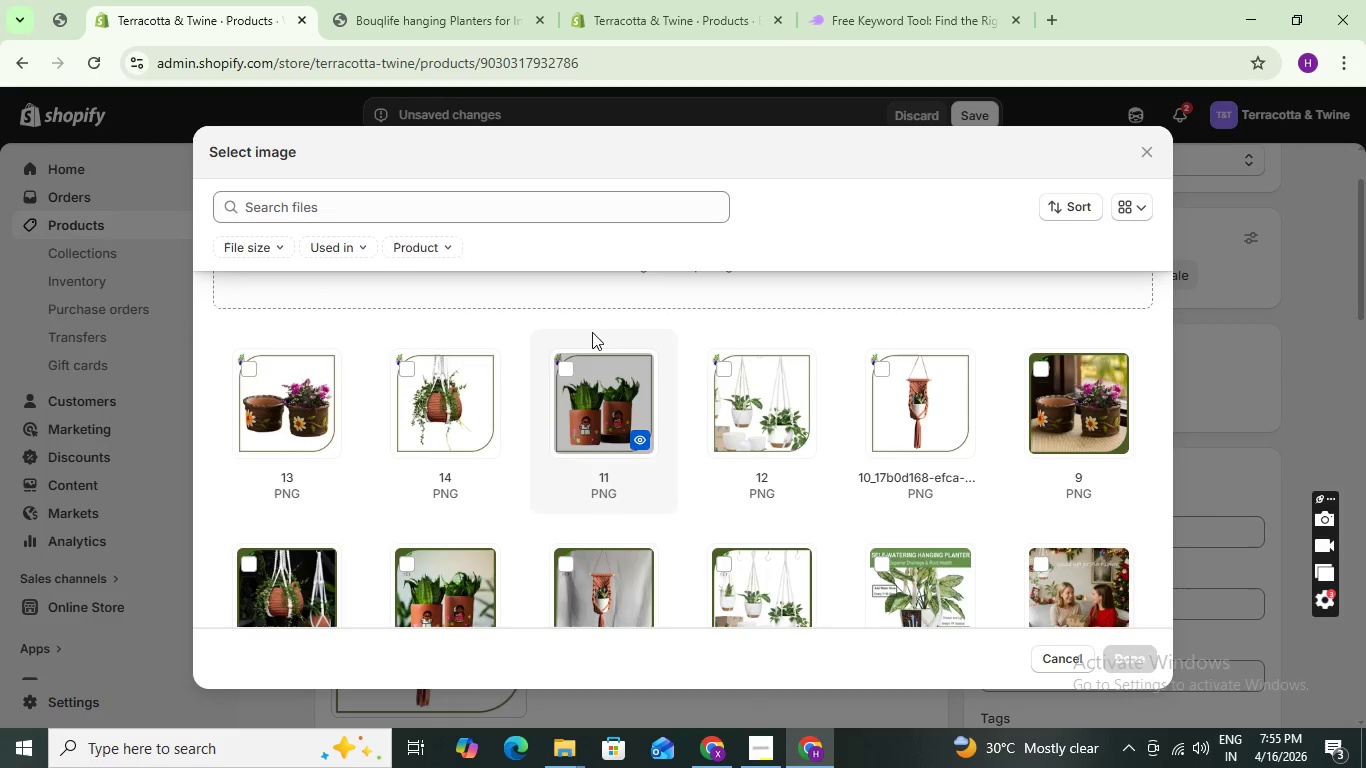 
scroll: coordinate [581, 351], scroll_direction: up, amount: 4.0
 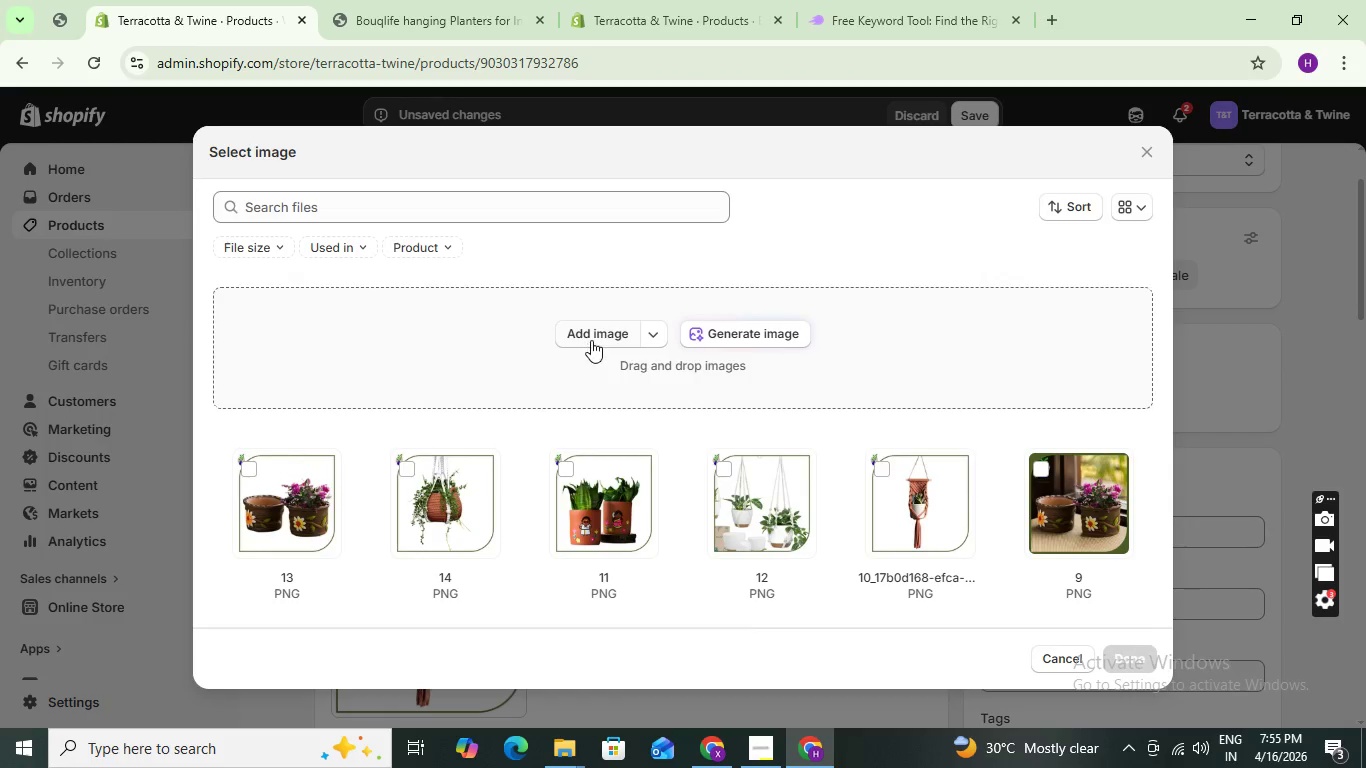 
left_click([591, 340])
 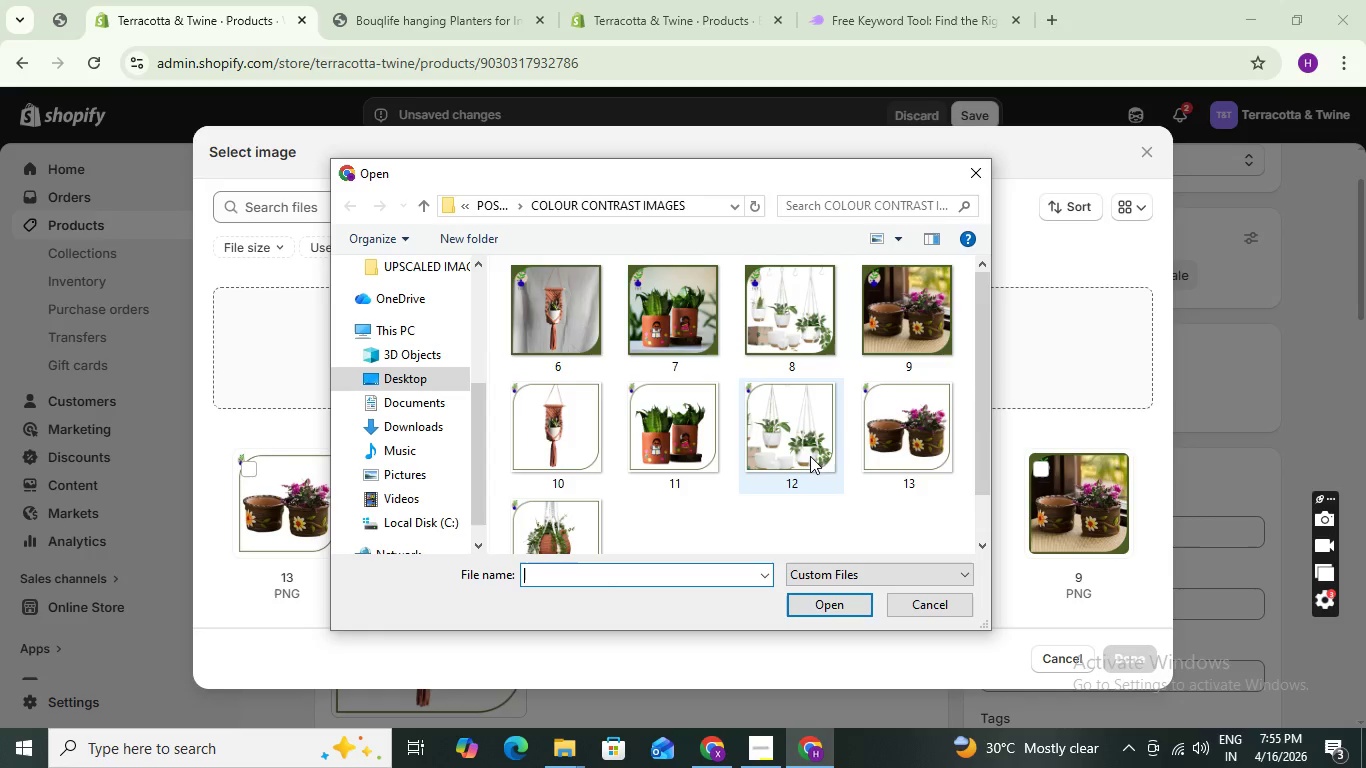 
wait(5.22)
 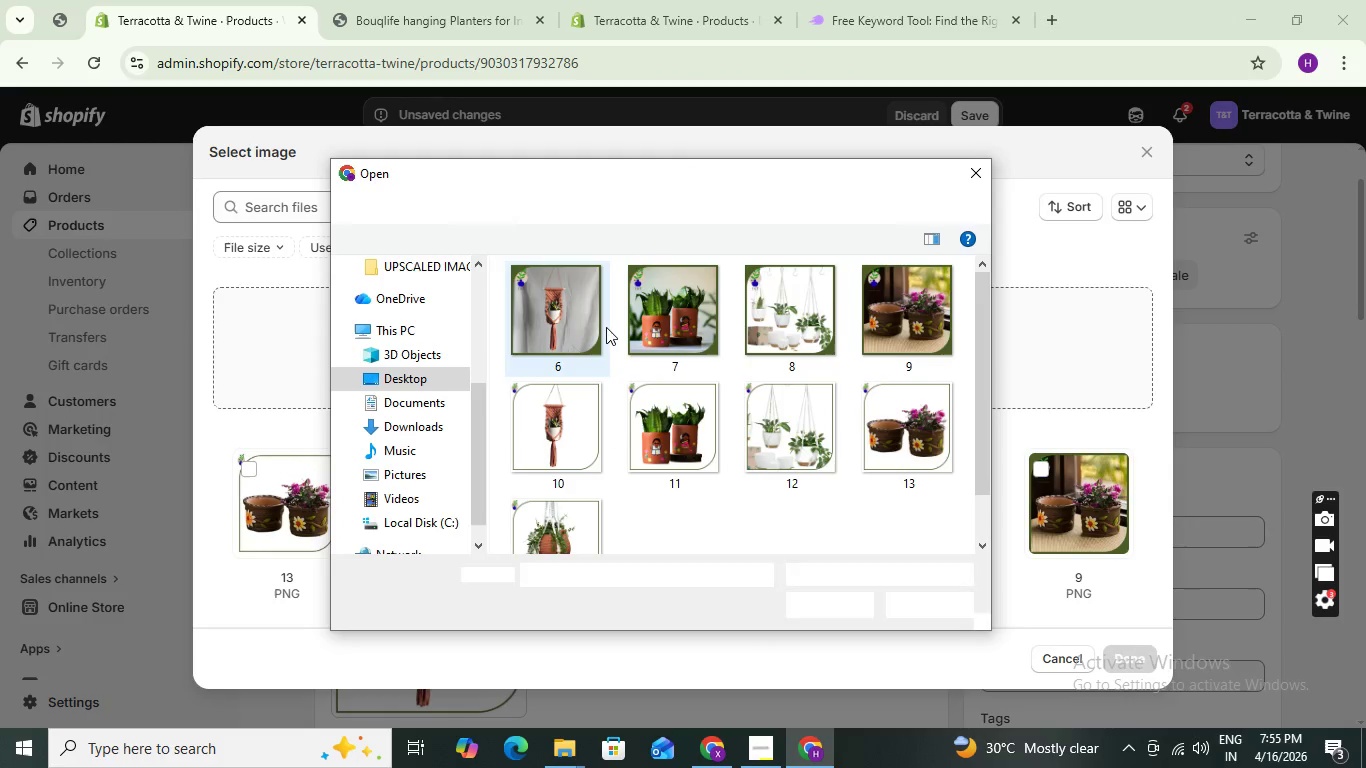 
scroll: coordinate [573, 426], scroll_direction: down, amount: 1.0
 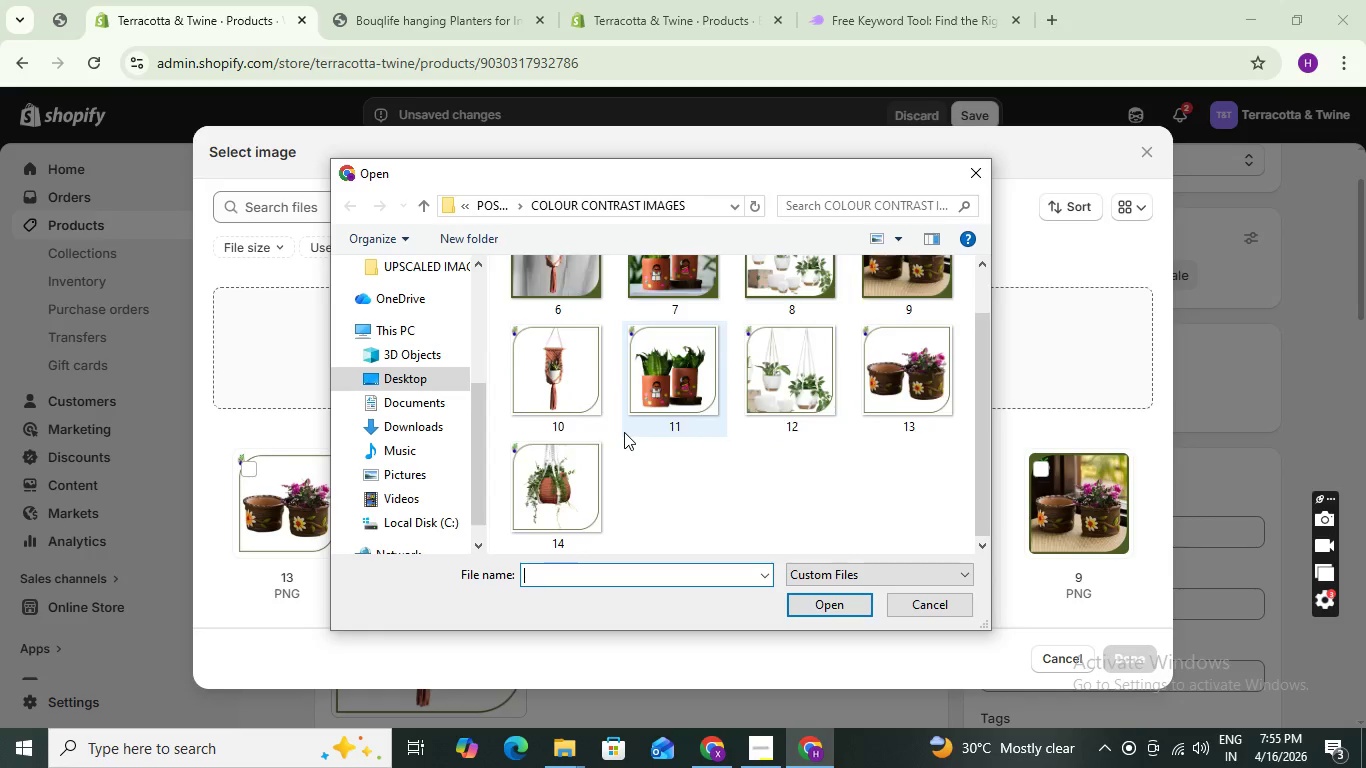 
scroll: coordinate [624, 432], scroll_direction: up, amount: 4.0
 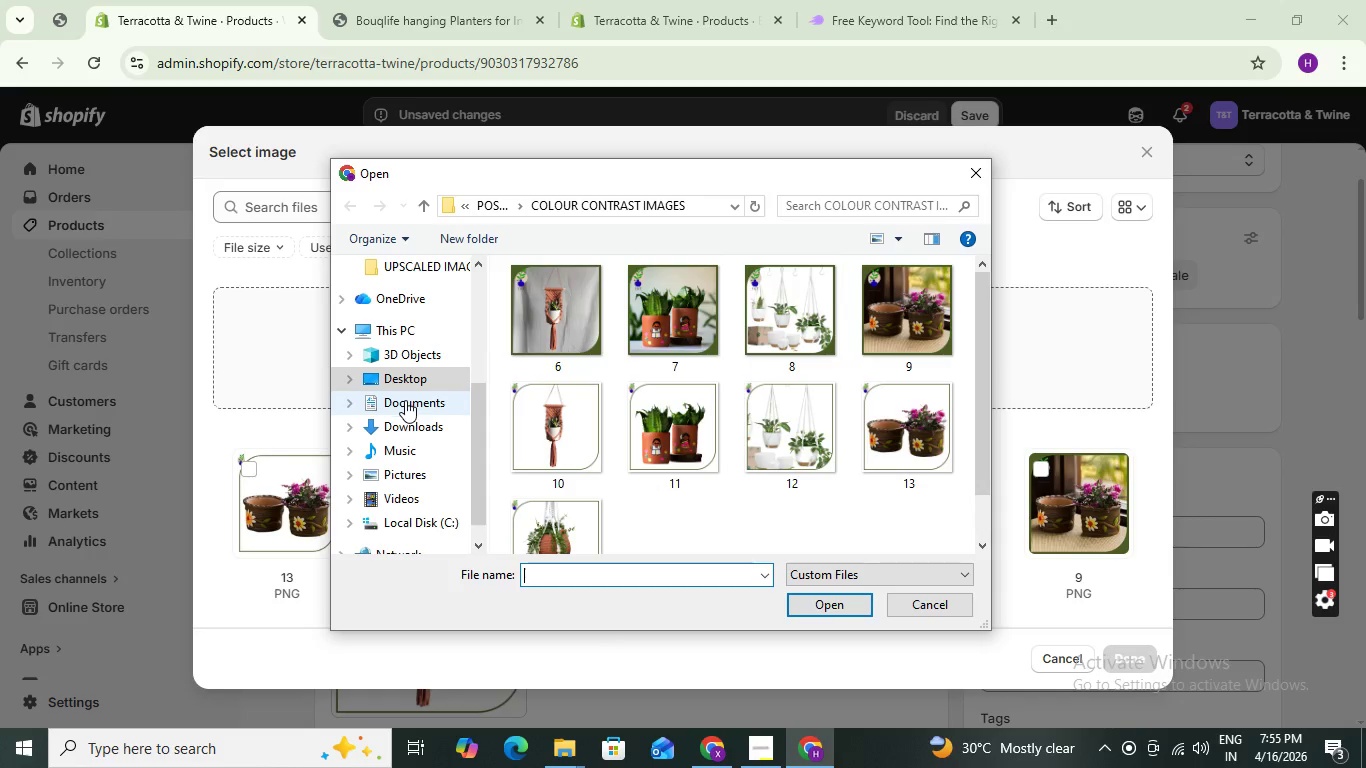 
left_click([405, 400])
 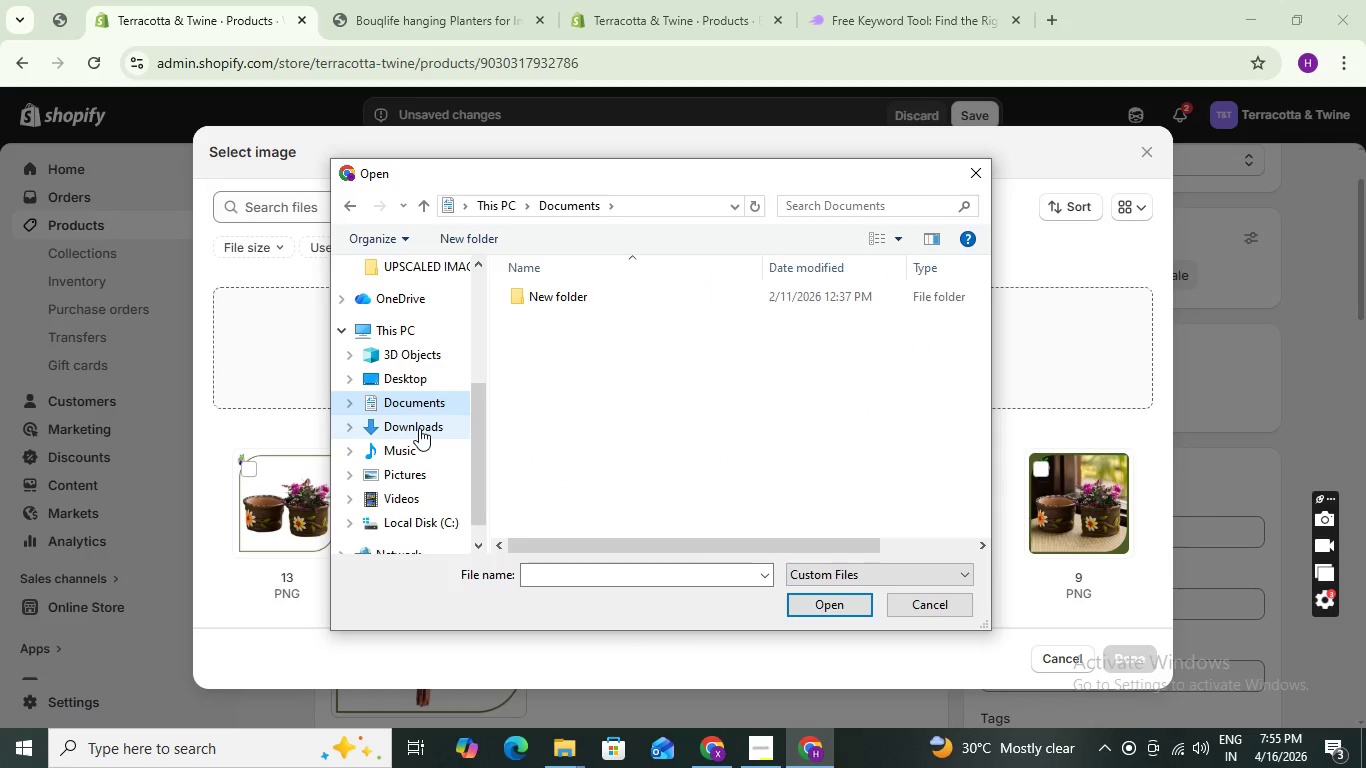 
left_click([420, 429])
 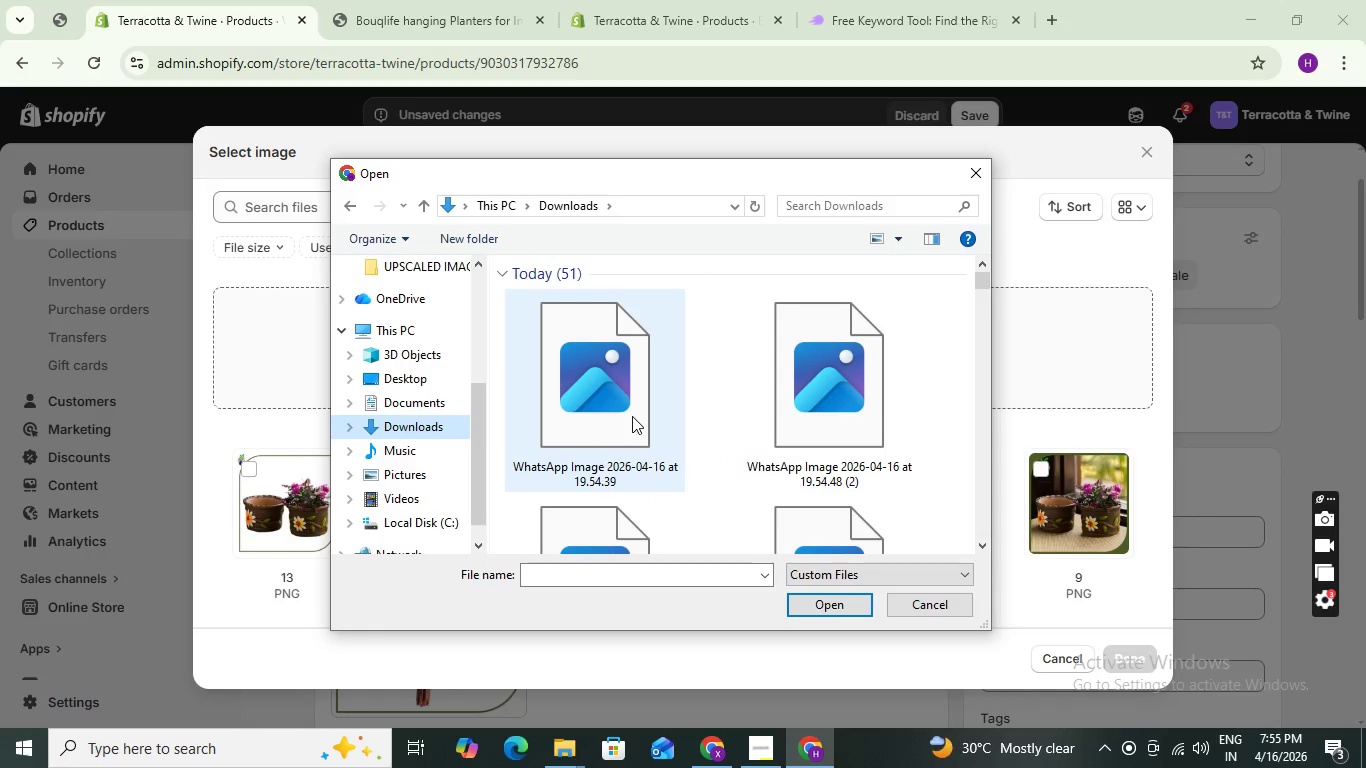 
left_click([591, 384])
 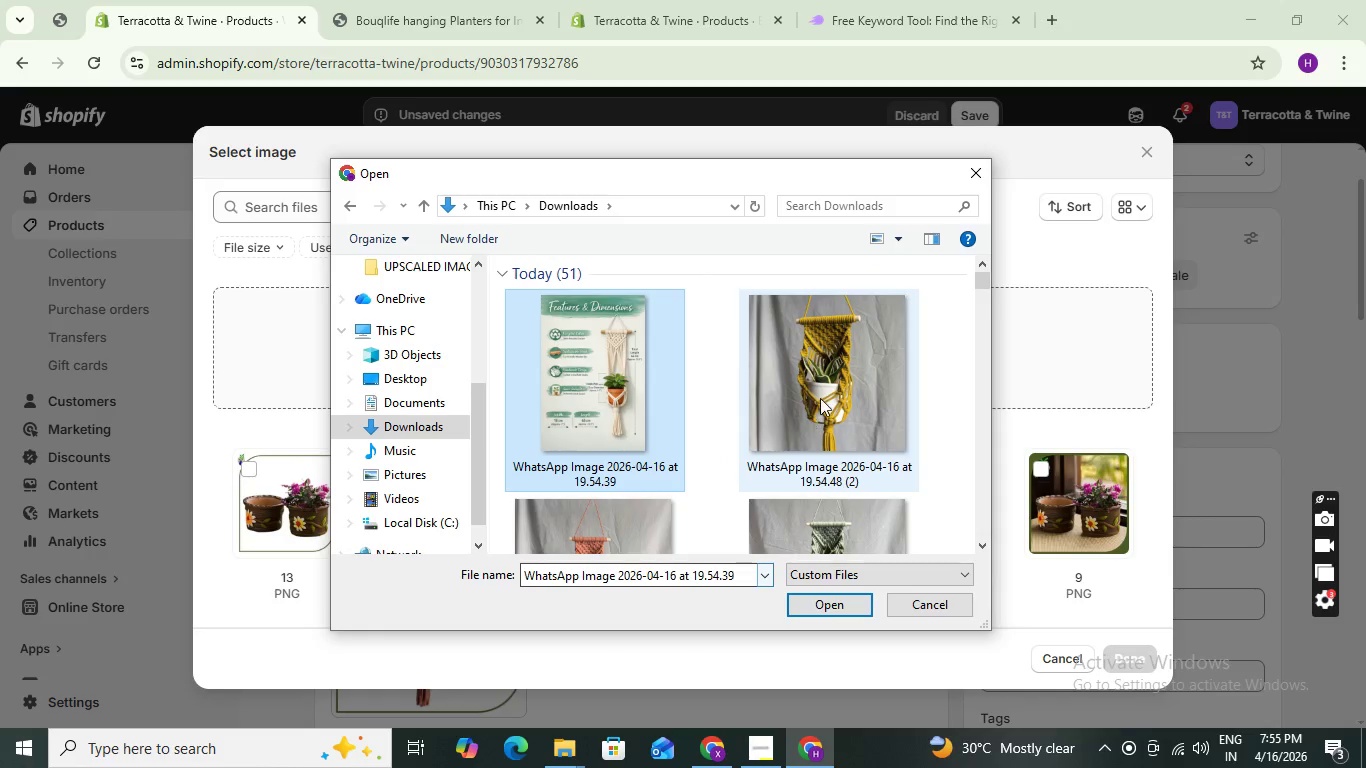 
scroll: coordinate [632, 416], scroll_direction: up, amount: 4.0
 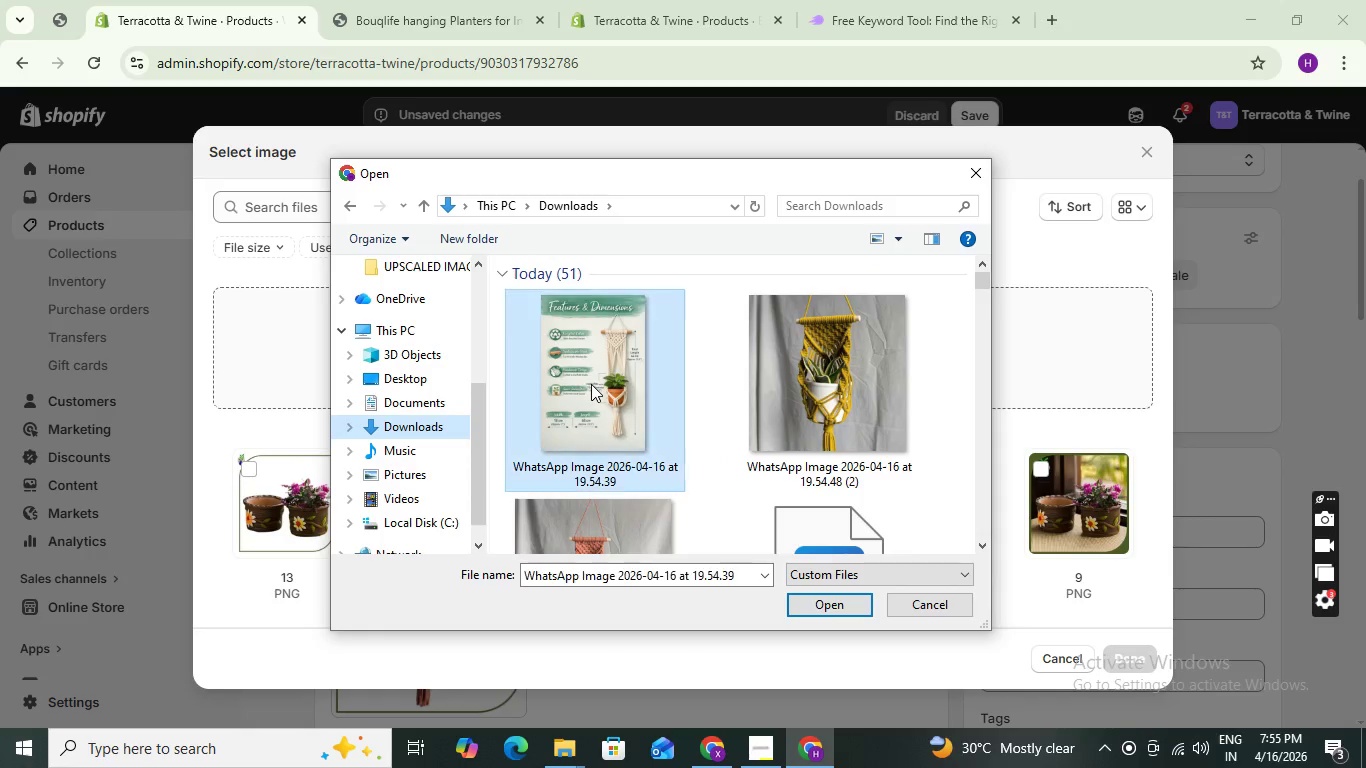 
left_click([820, 398])
 